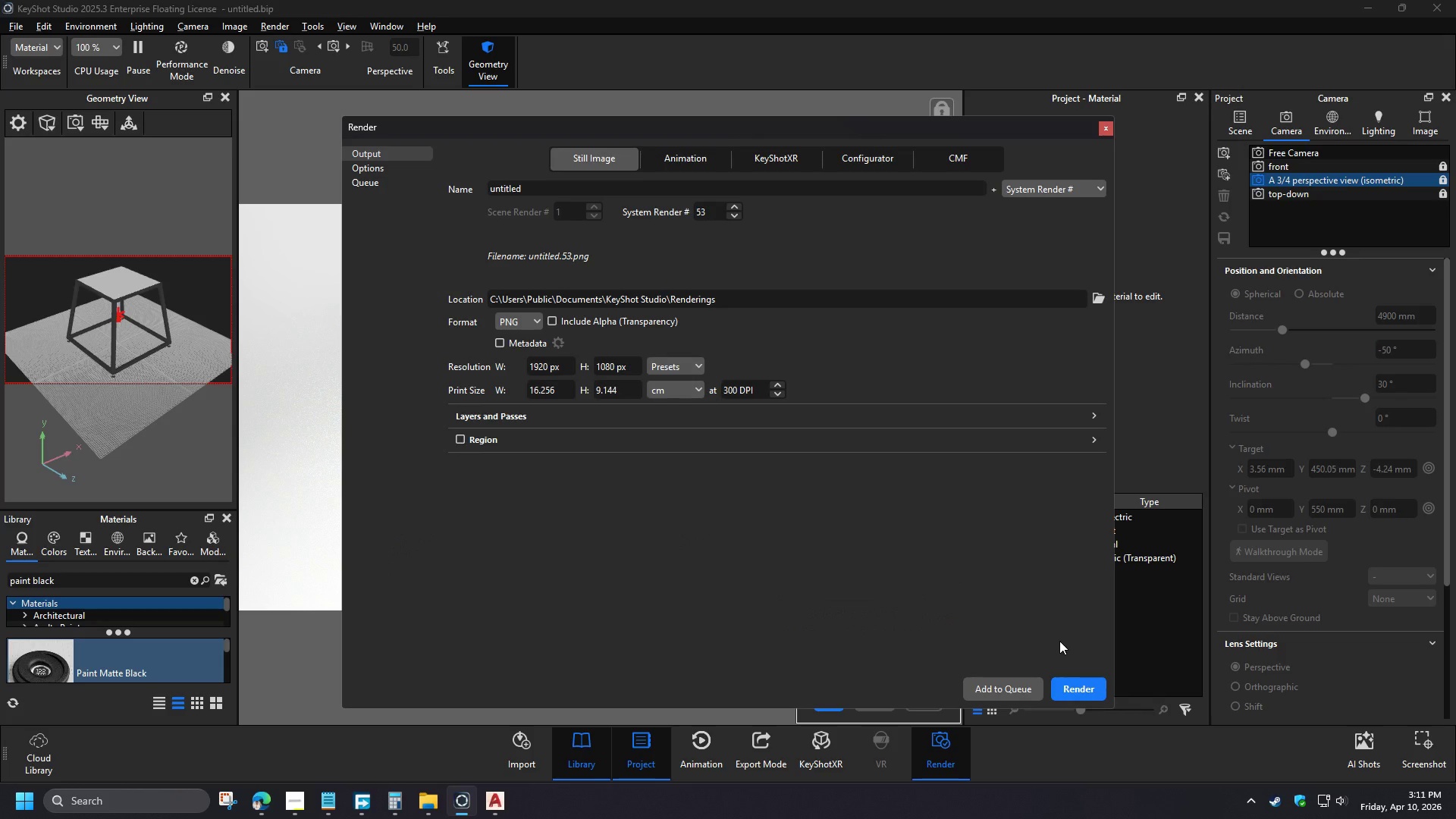 
left_click([1079, 695])
 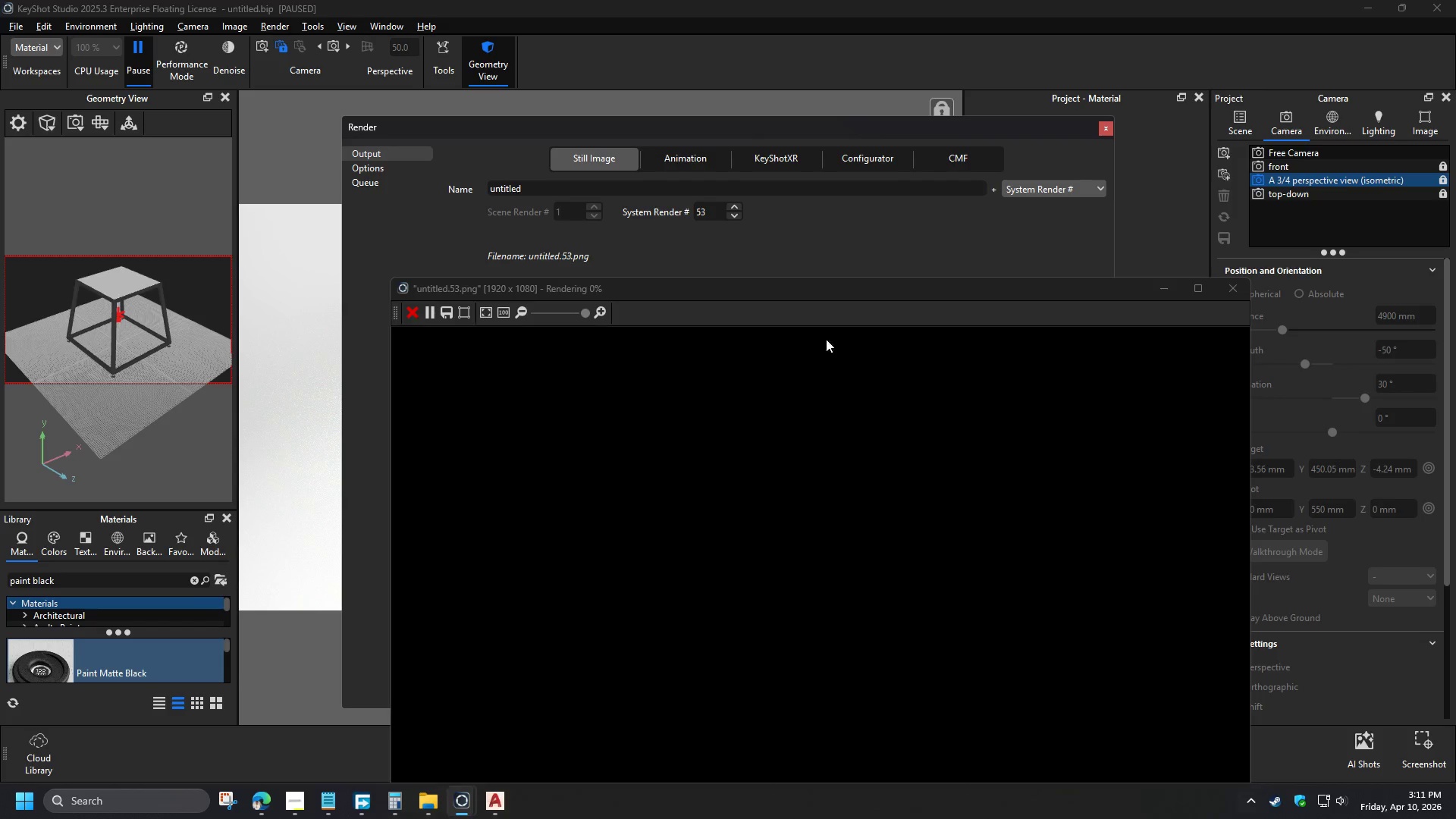 
left_click_drag(start_coordinate=[791, 292], to_coordinate=[679, 197])
 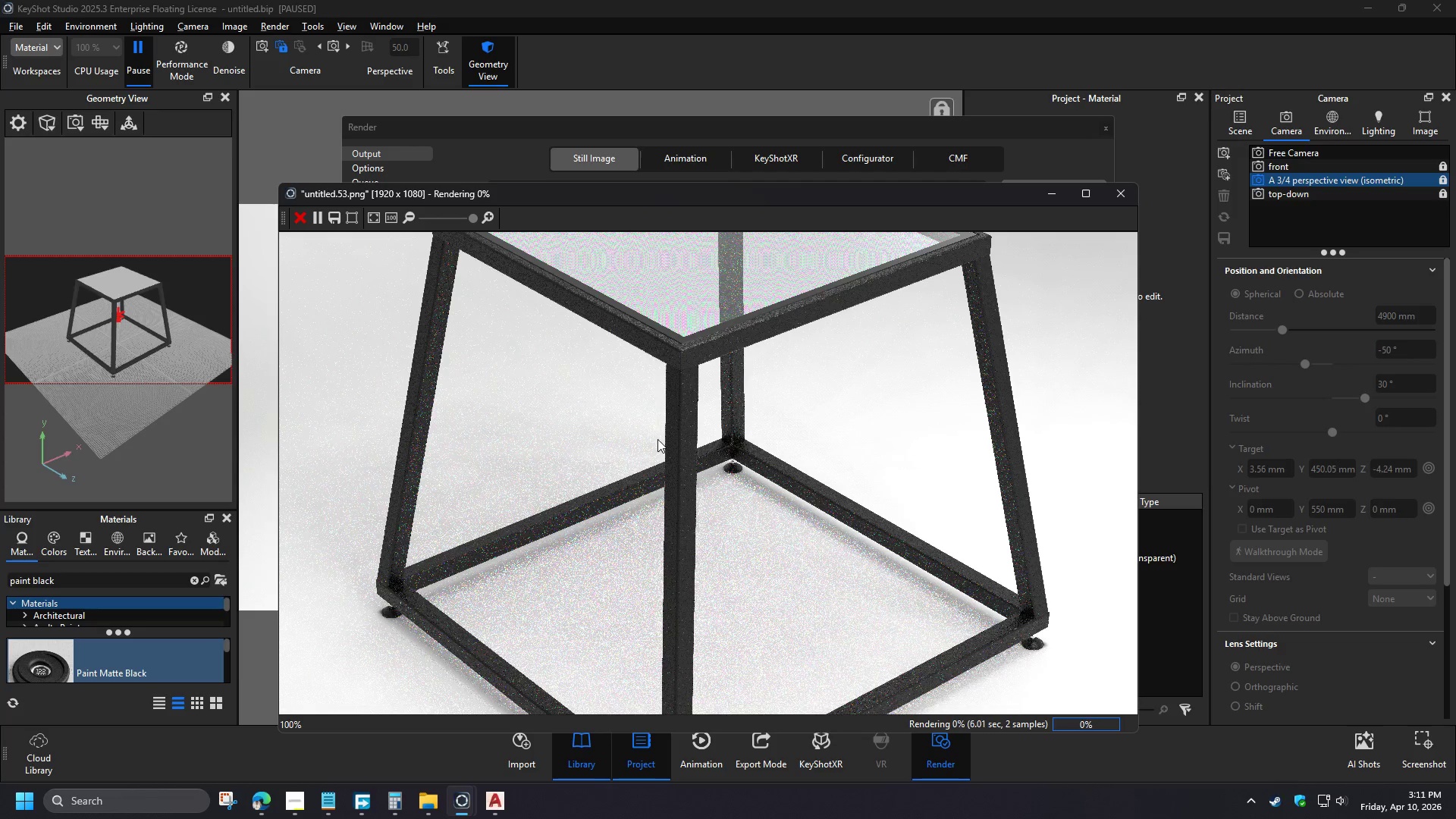 
wait(5.48)
 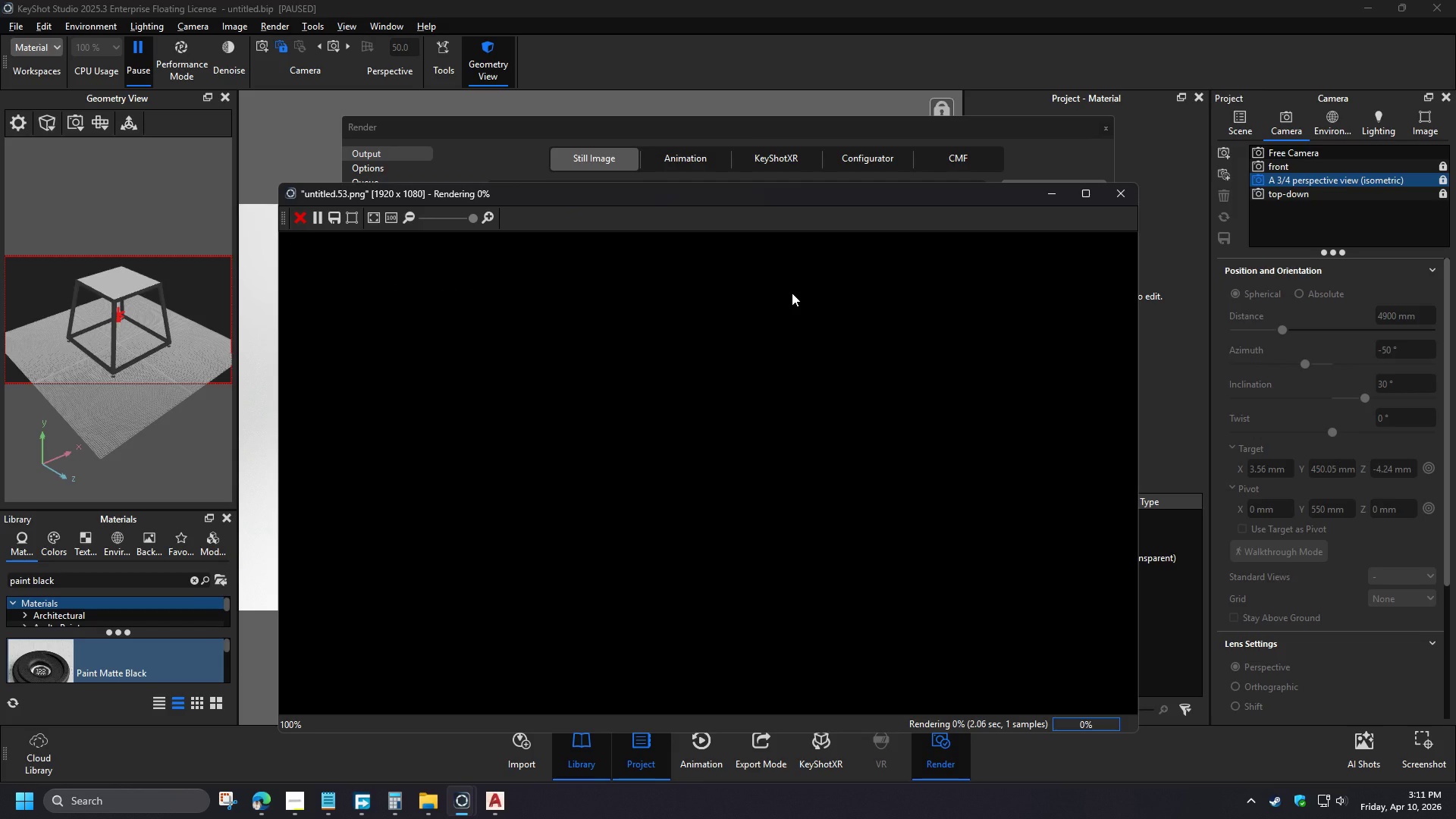 
scroll: coordinate [639, 461], scroll_direction: down, amount: 10.0
 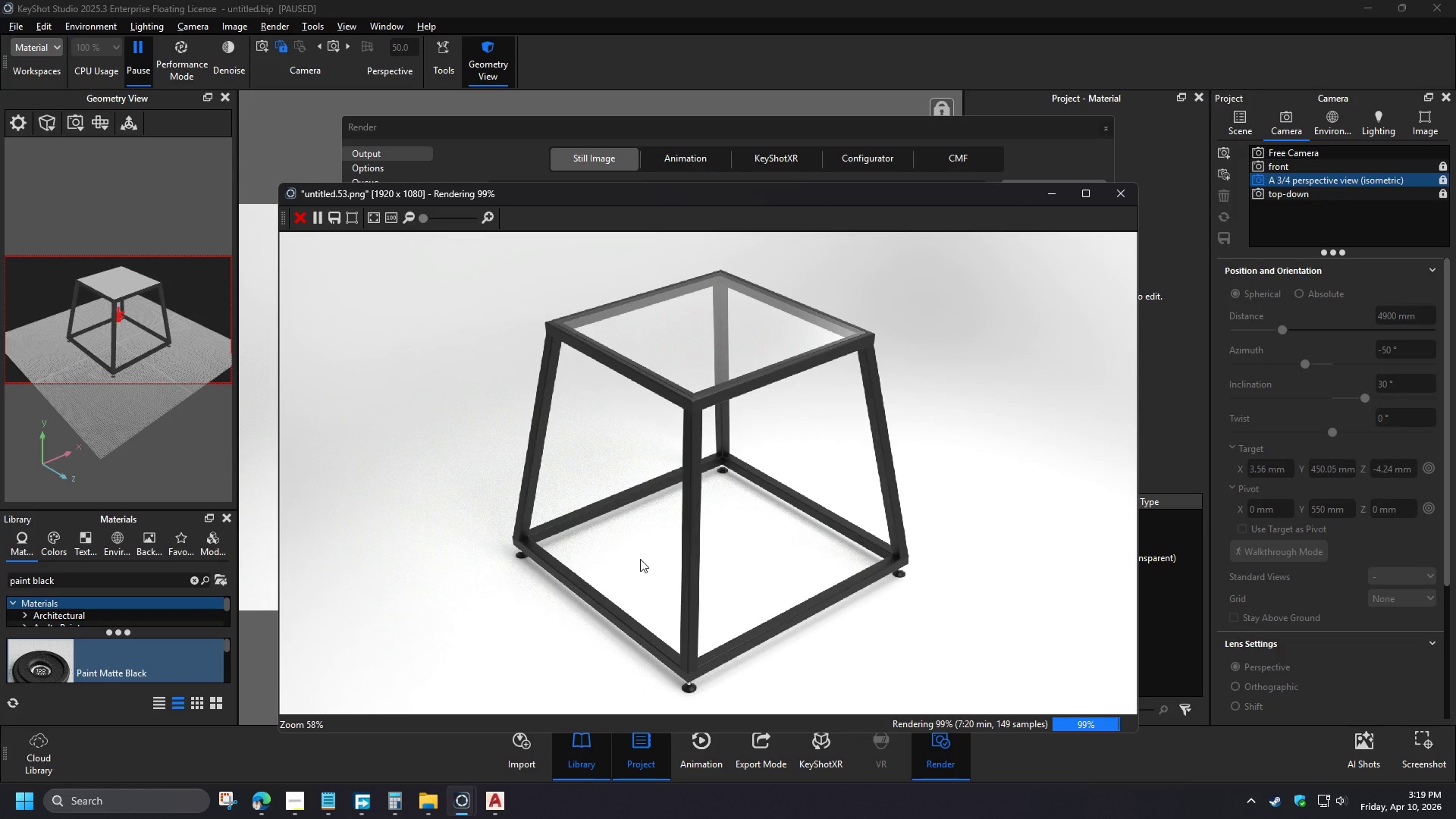 
wait(436.81)
 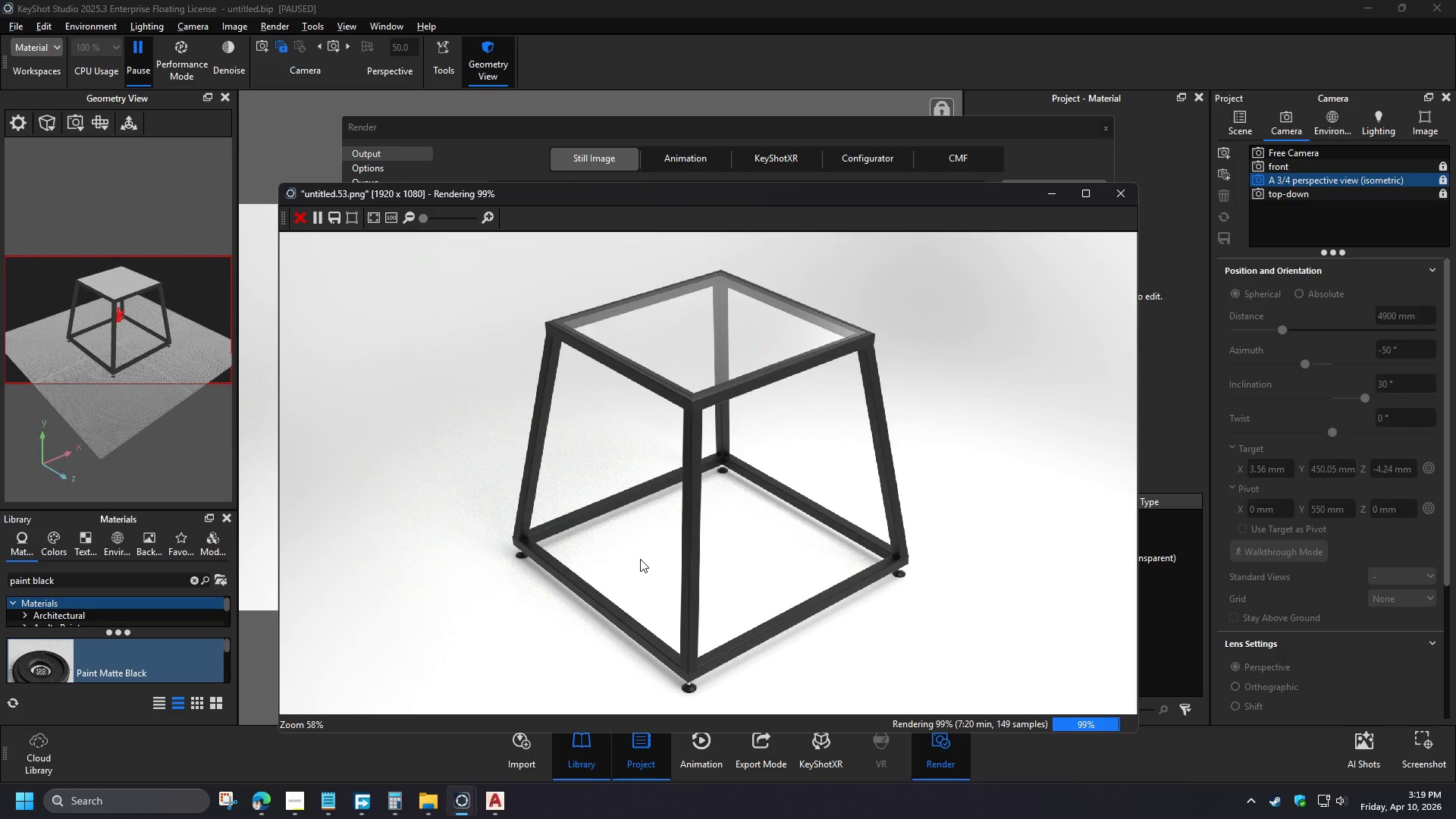 
left_click([306, 221])
 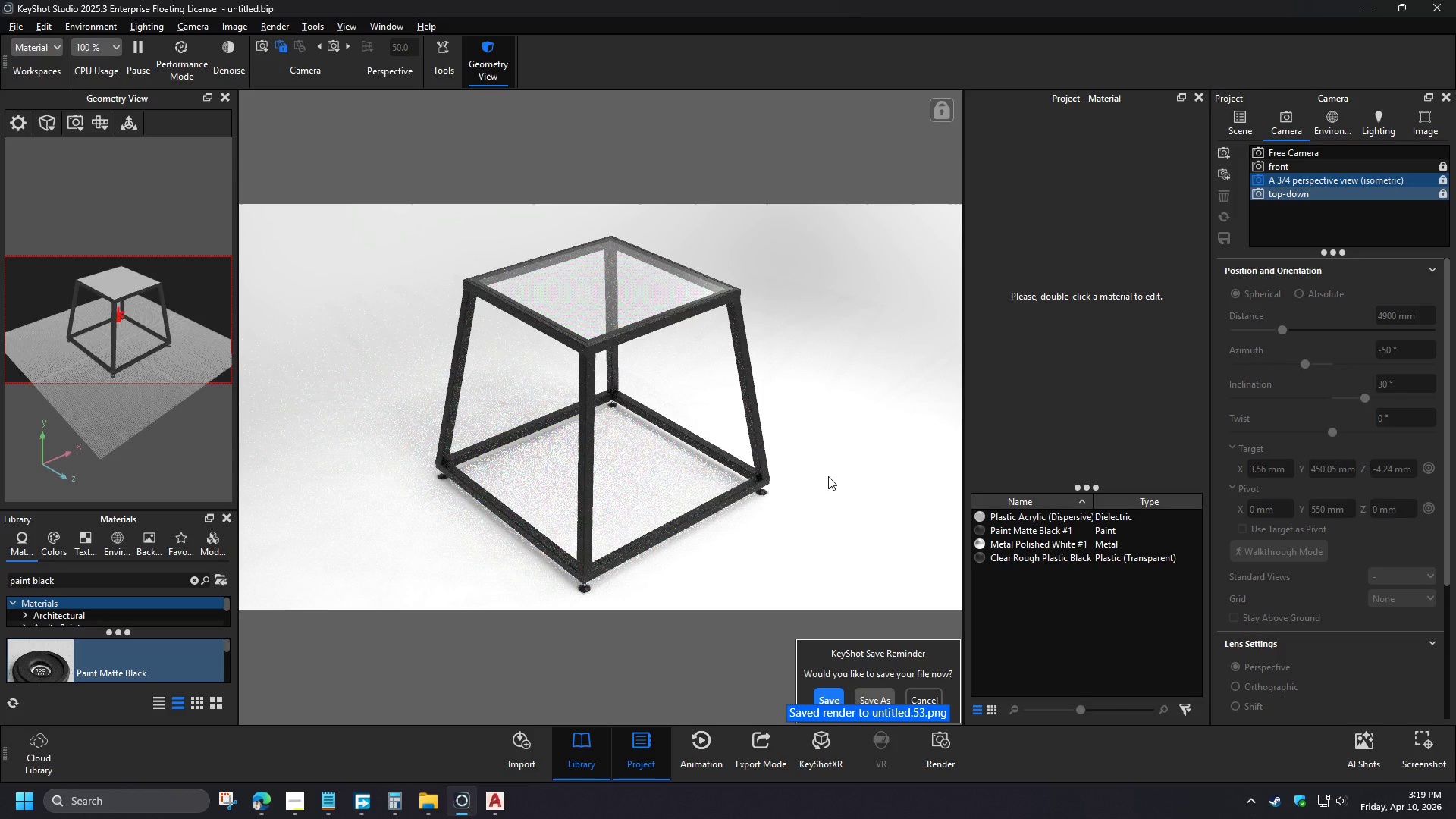 
wait(5.48)
 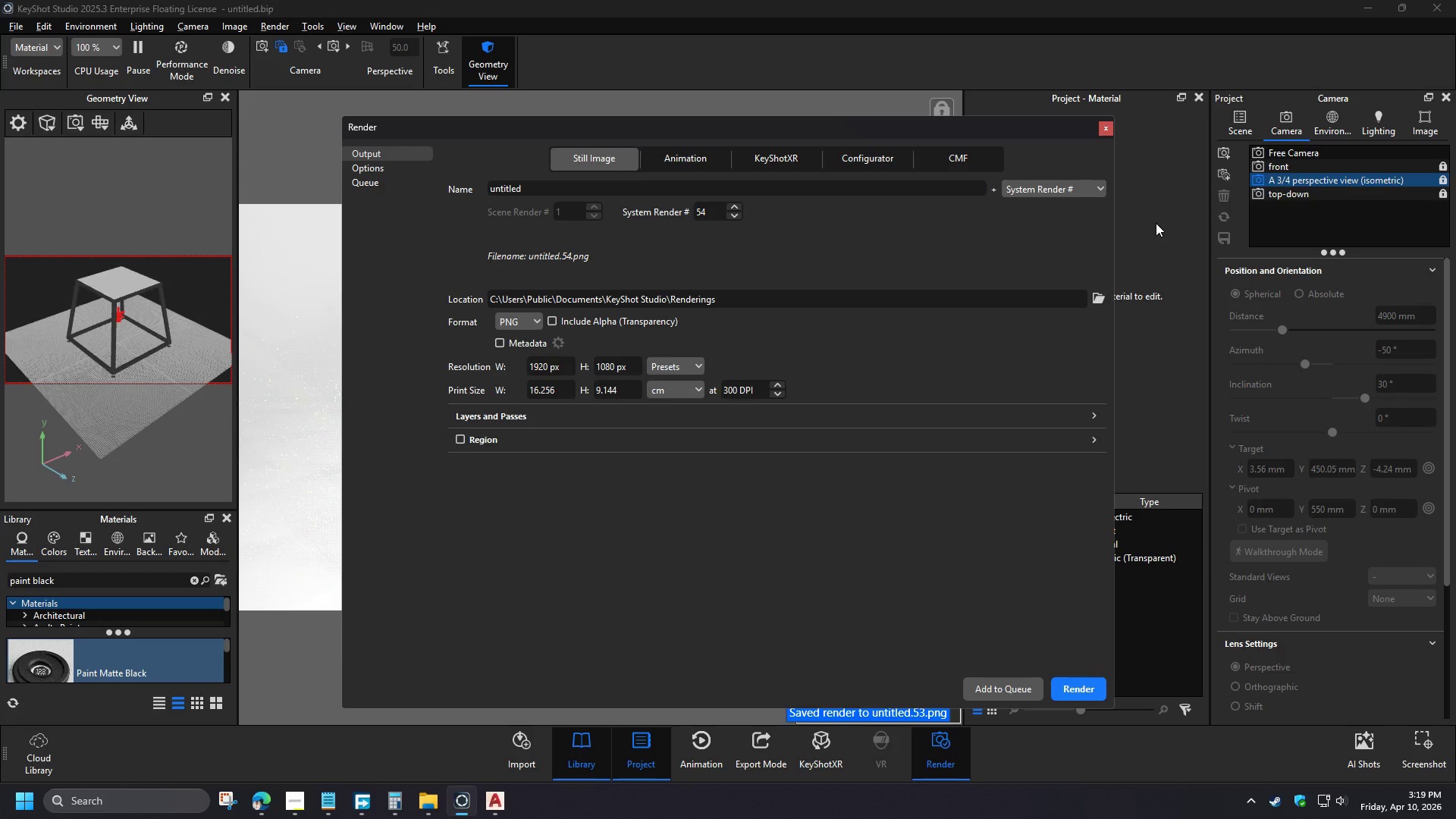 
double_click([1290, 187])
 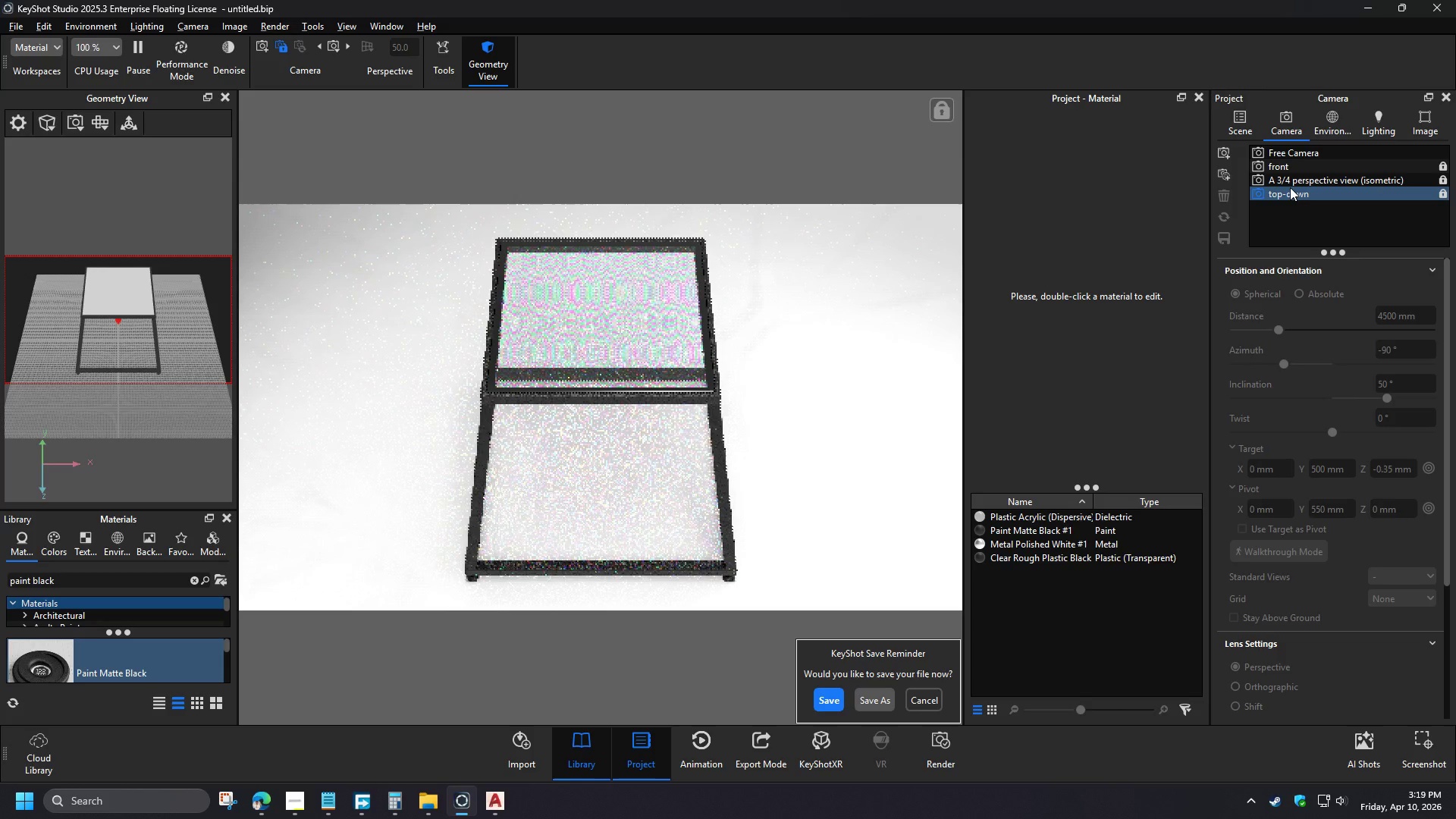 
wait(5.14)
 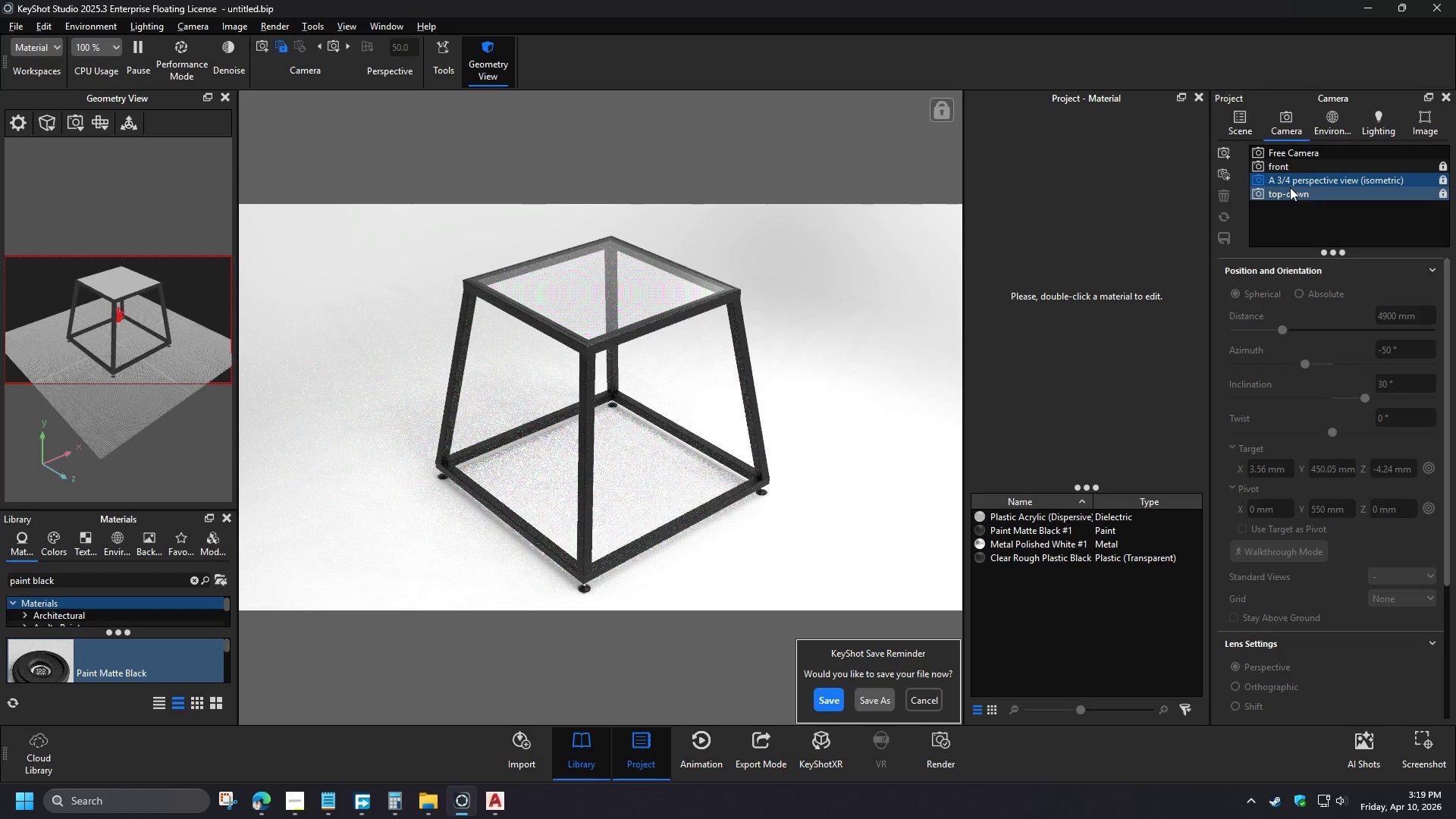 
left_click([298, 805])
 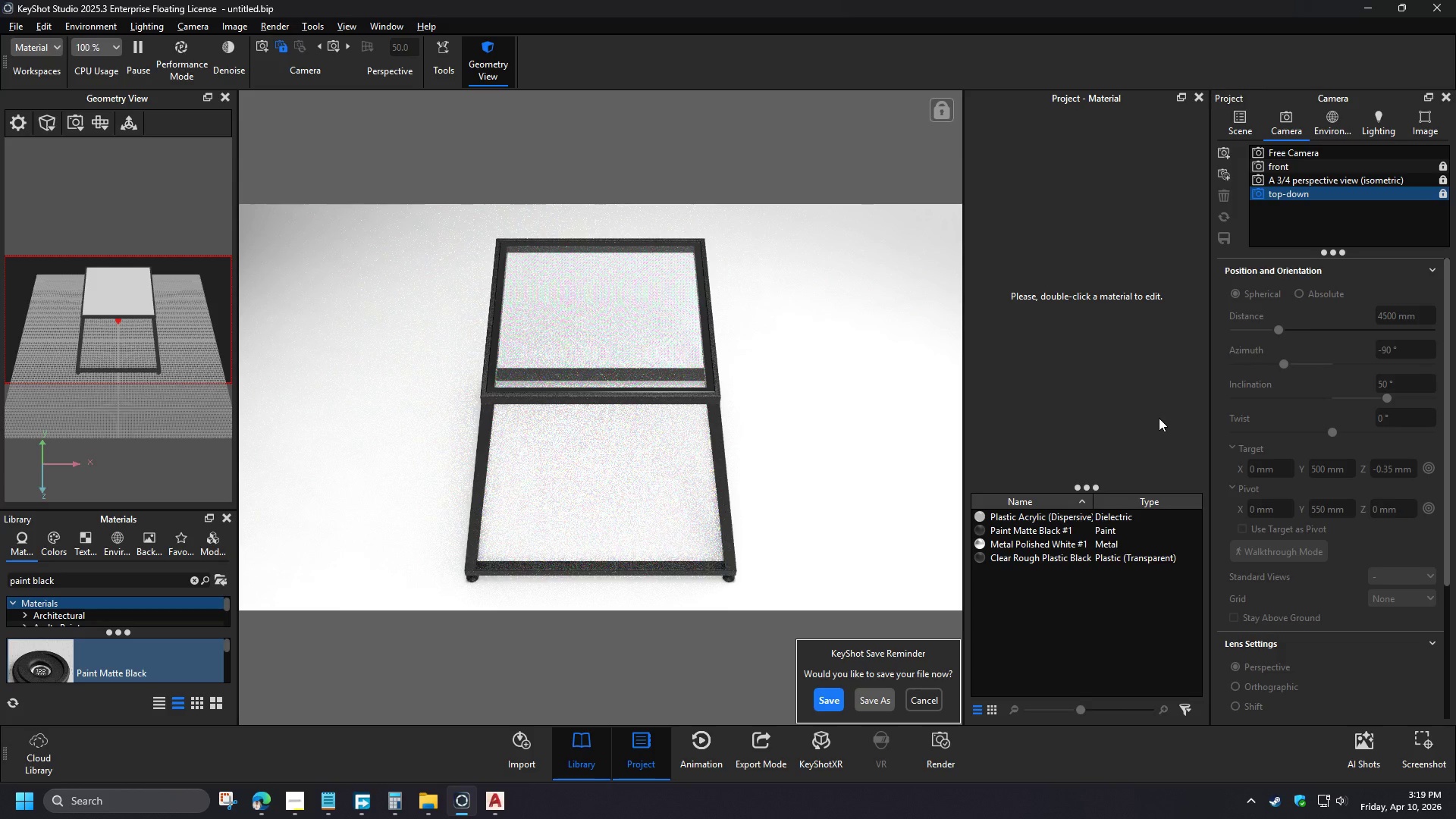 
left_click([1445, 198])
 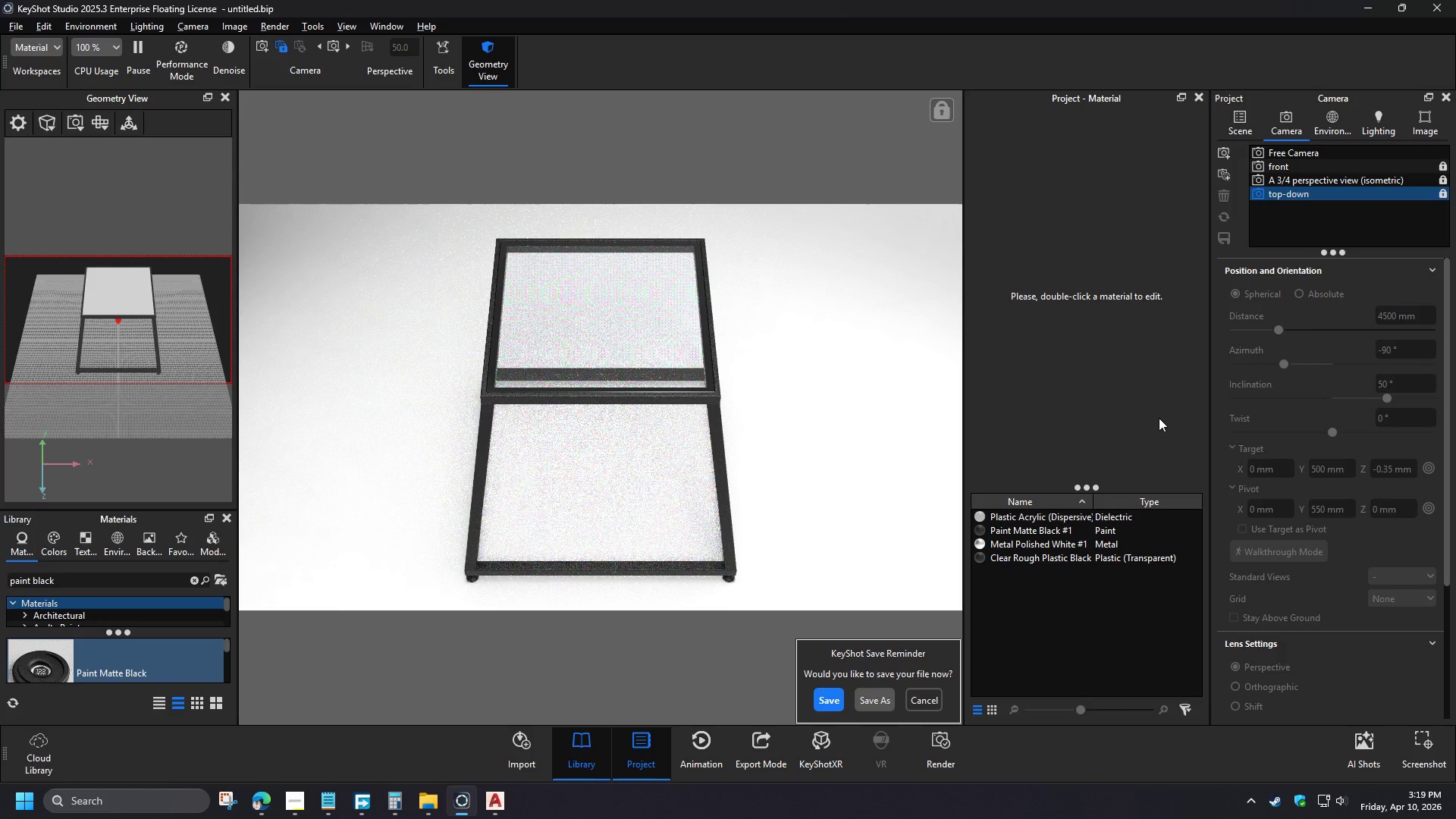 
left_click([1443, 193])
 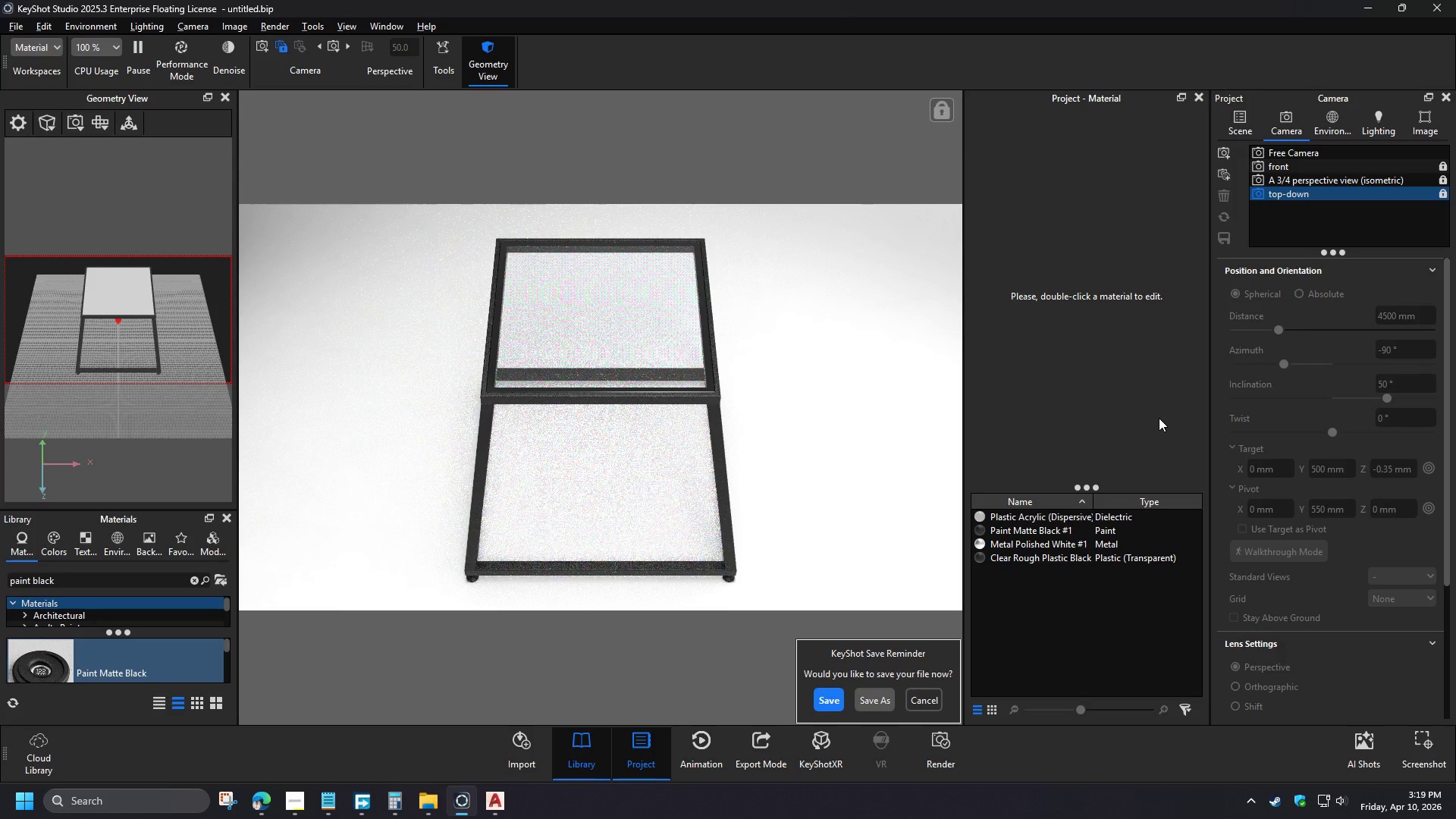 
left_click([1253, 689])
 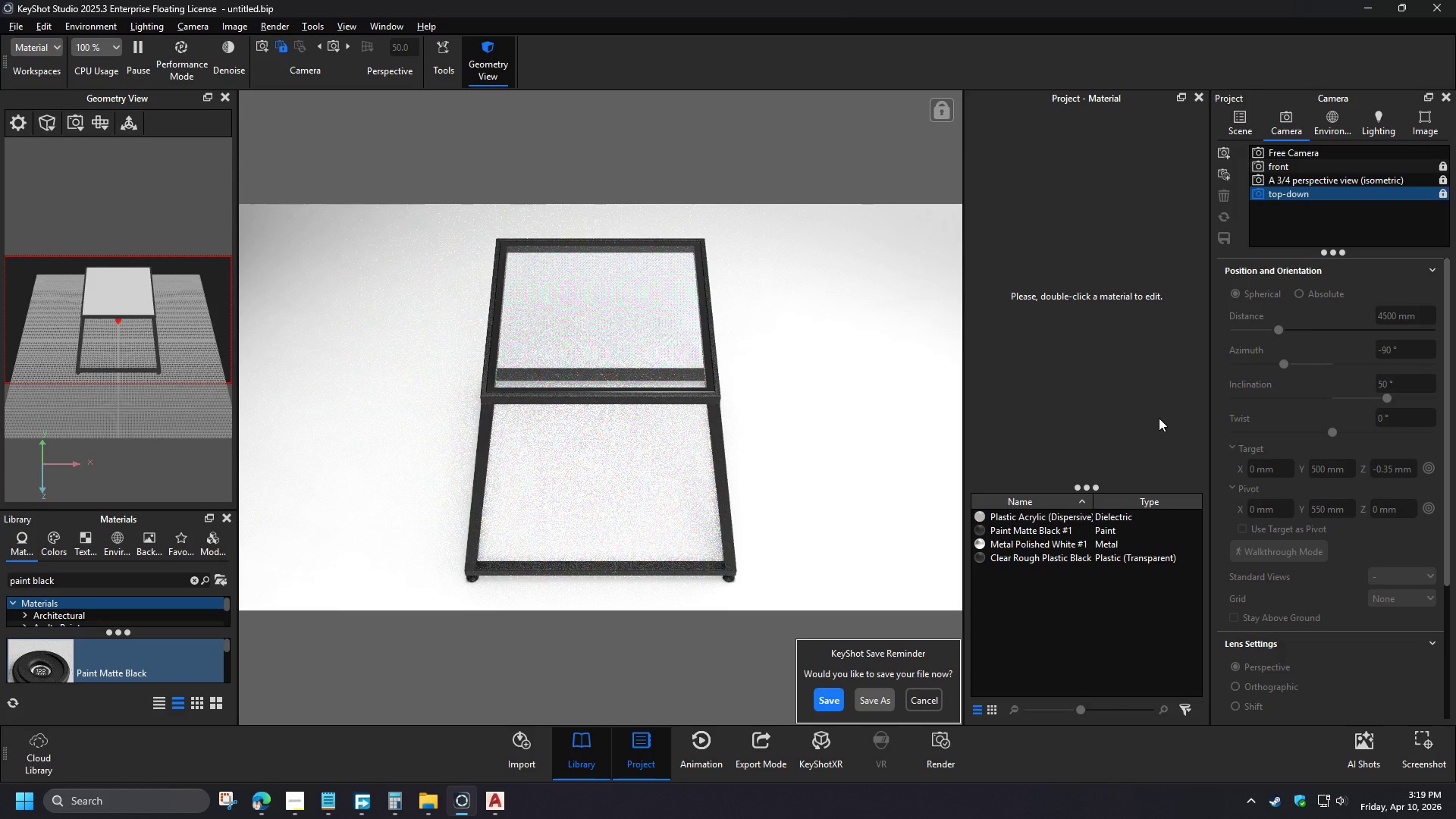 
left_click([1254, 671])
 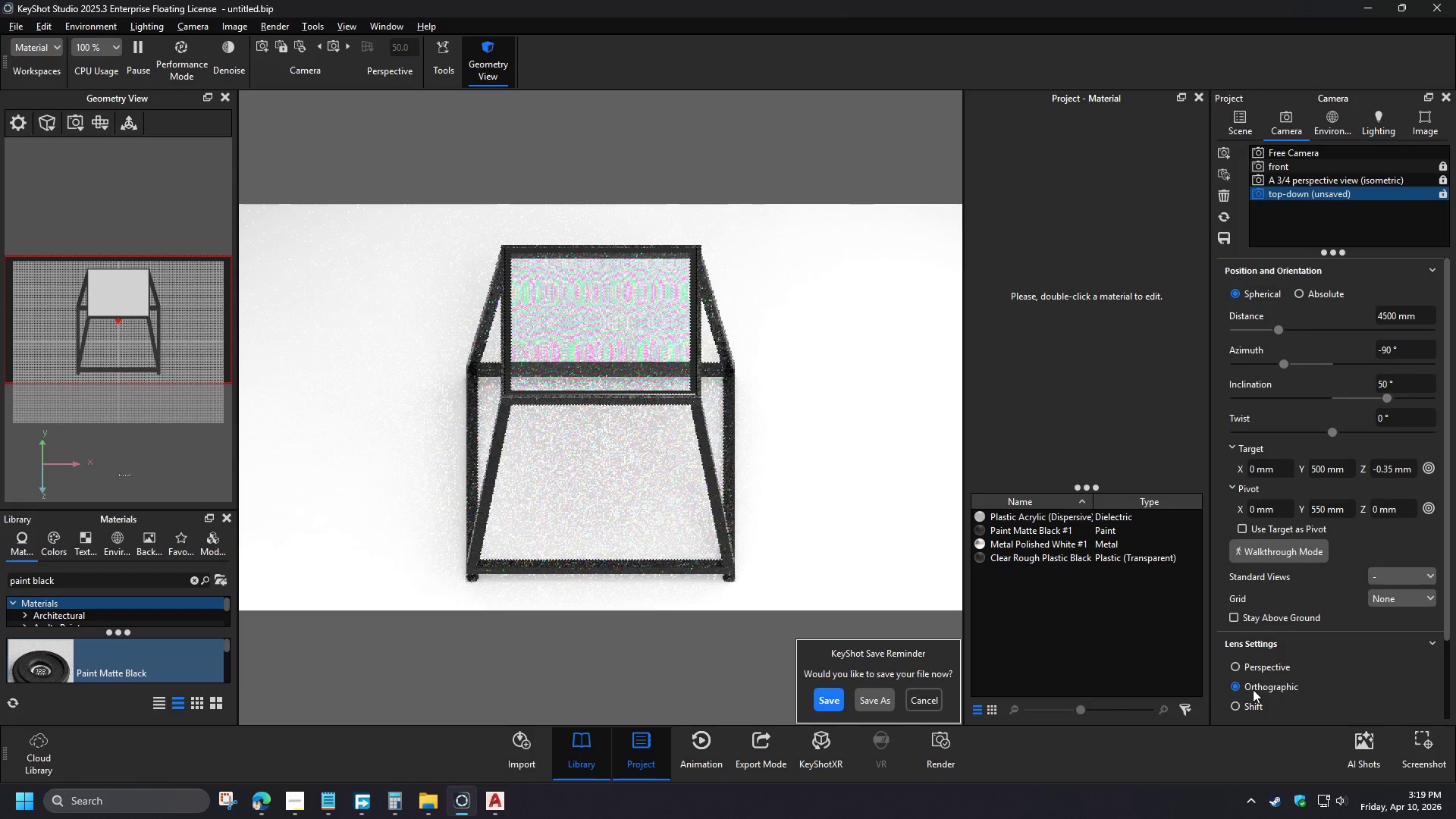 
left_click([1445, 193])
 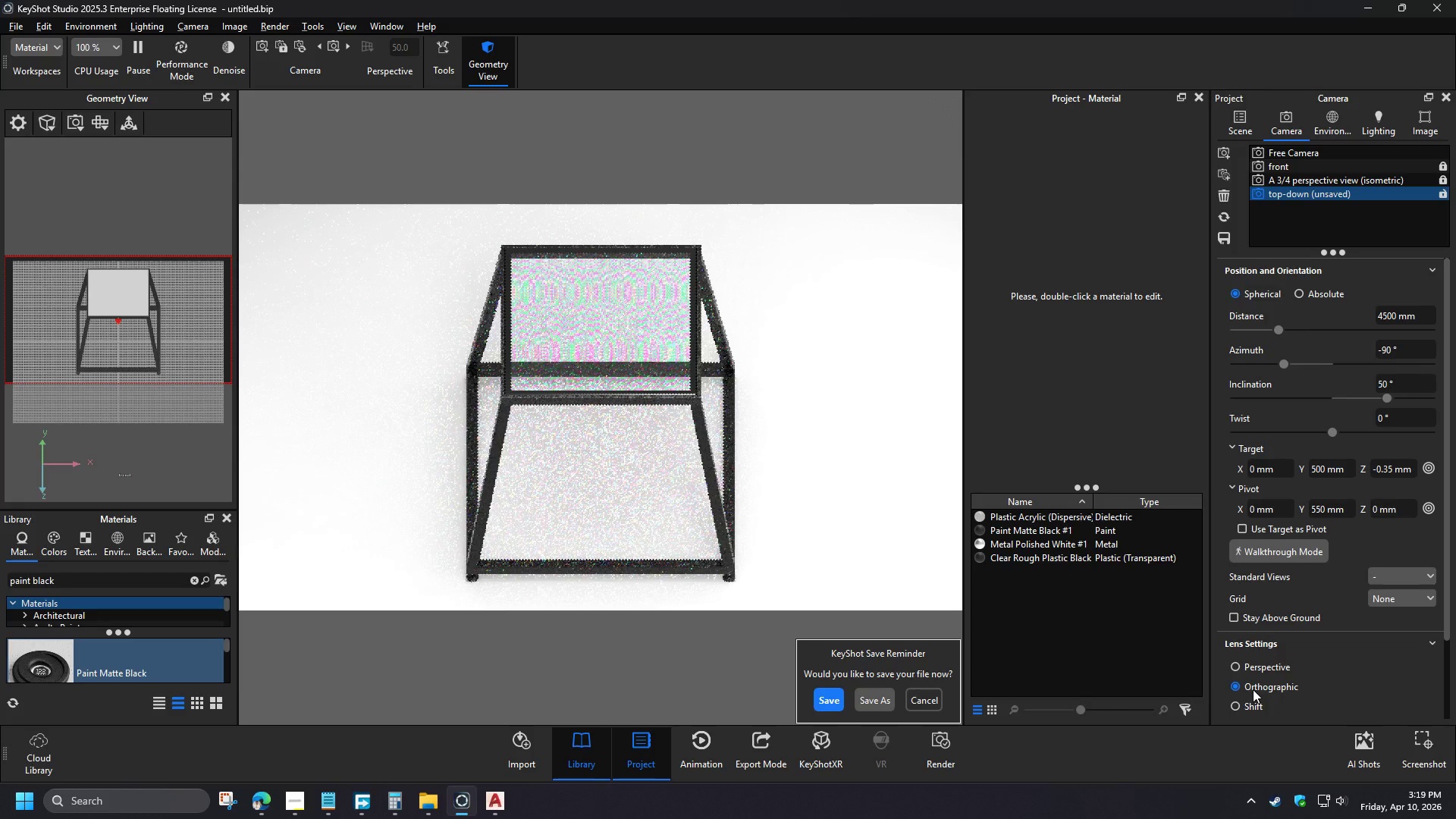 
wait(5.41)
 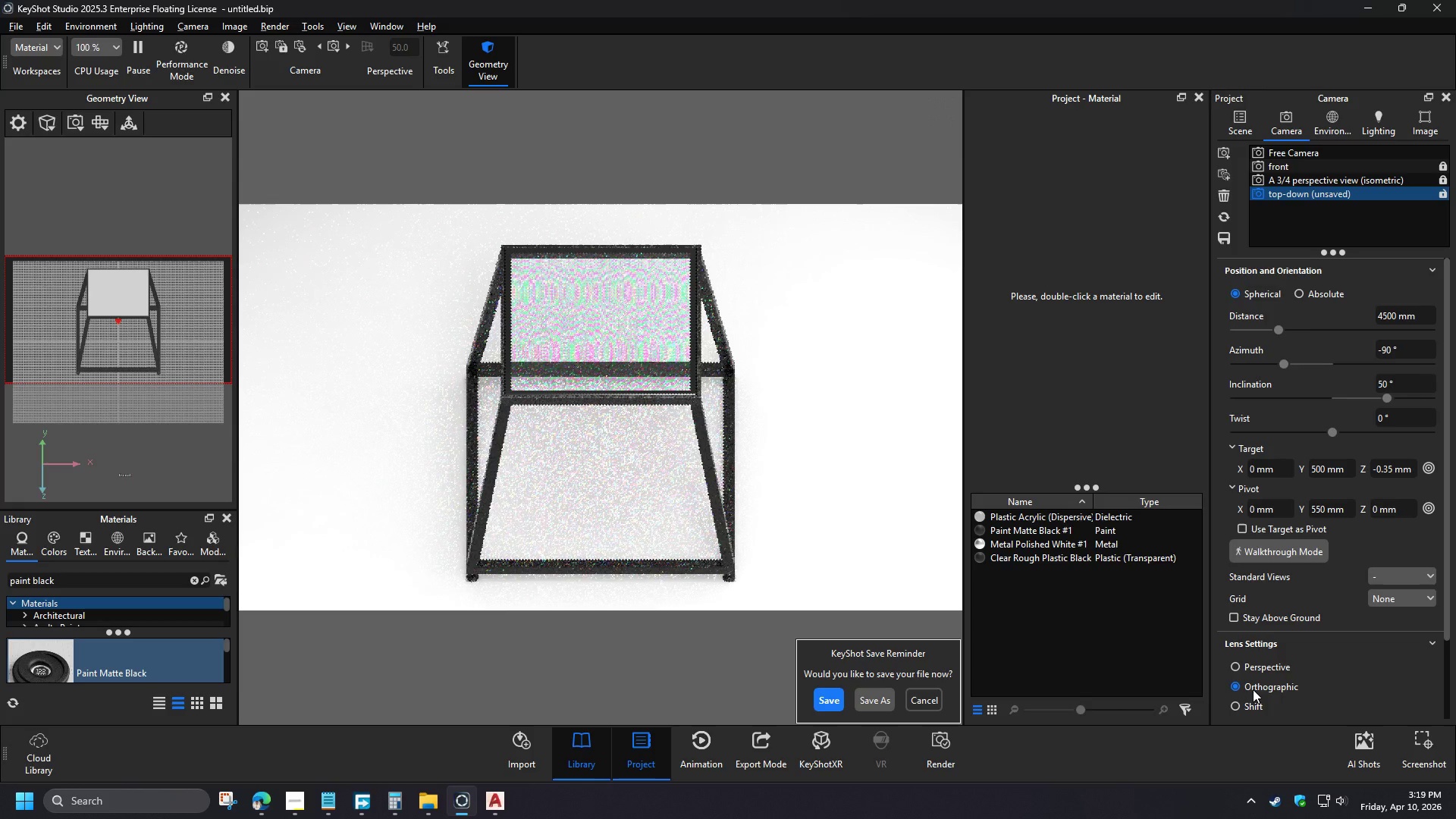 
left_click([947, 740])
 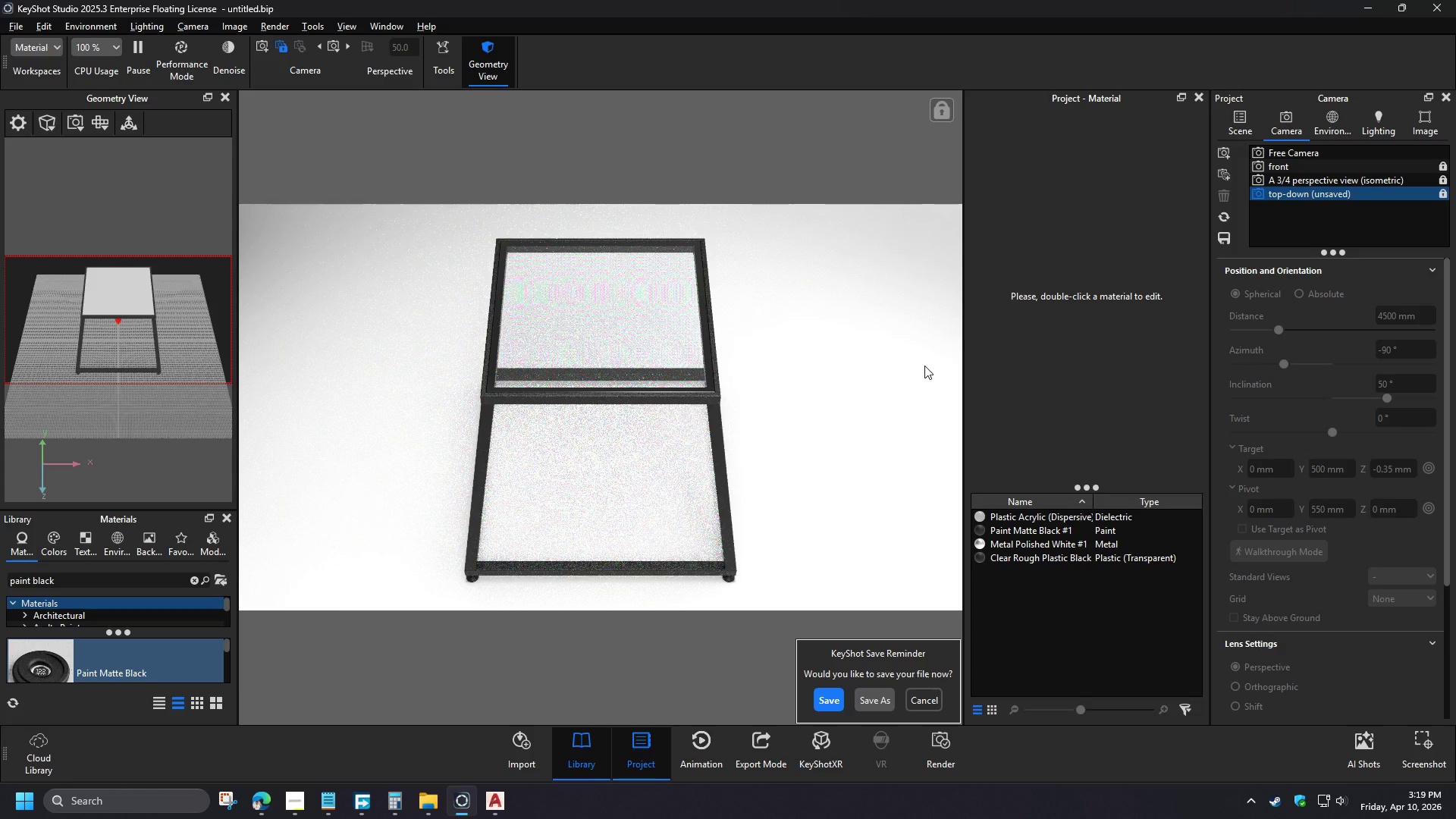 
left_click([1079, 693])
 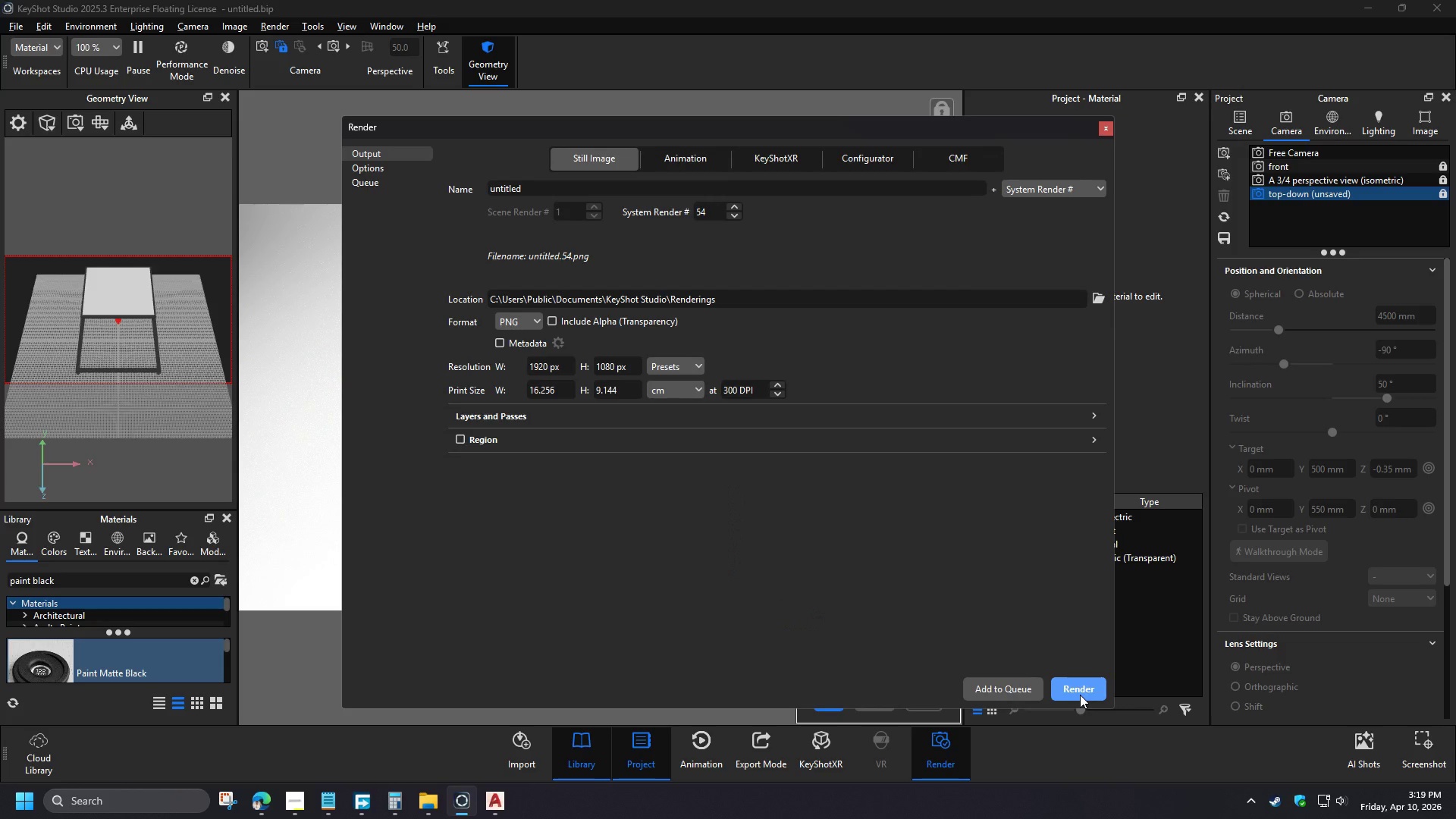 
left_click([855, 410])
 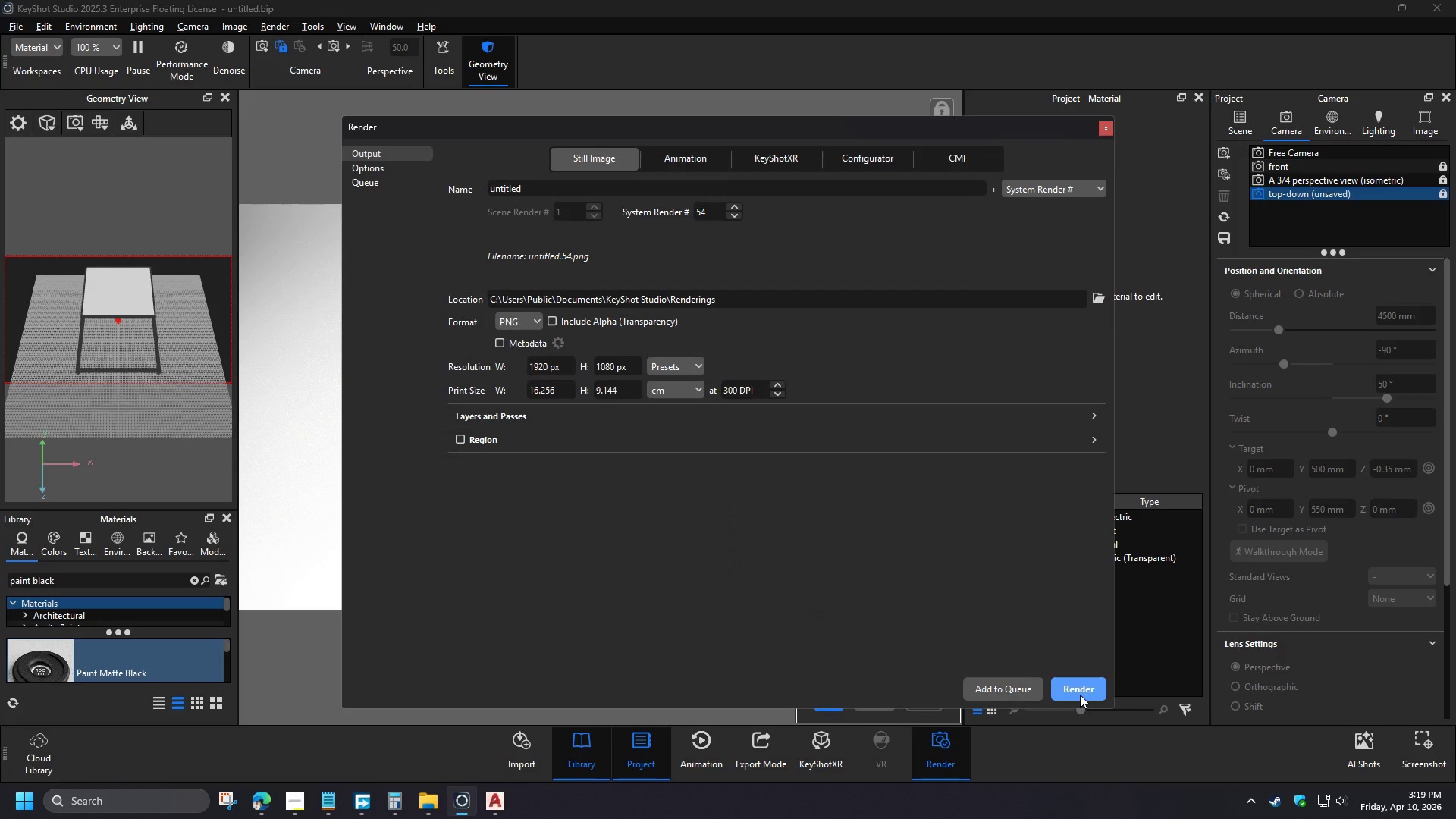 
left_click([1106, 130])
 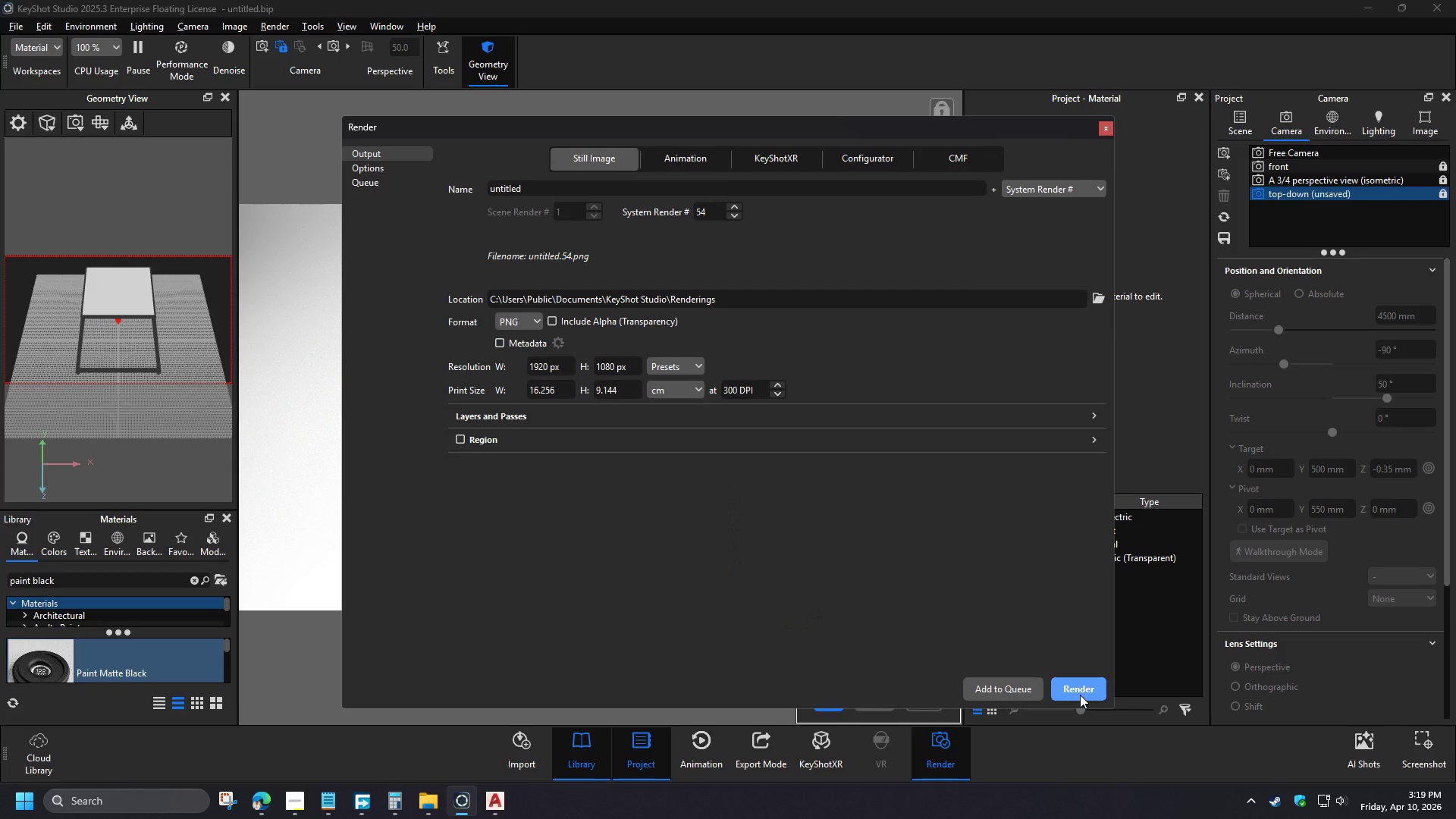 
left_click([1229, 238])
 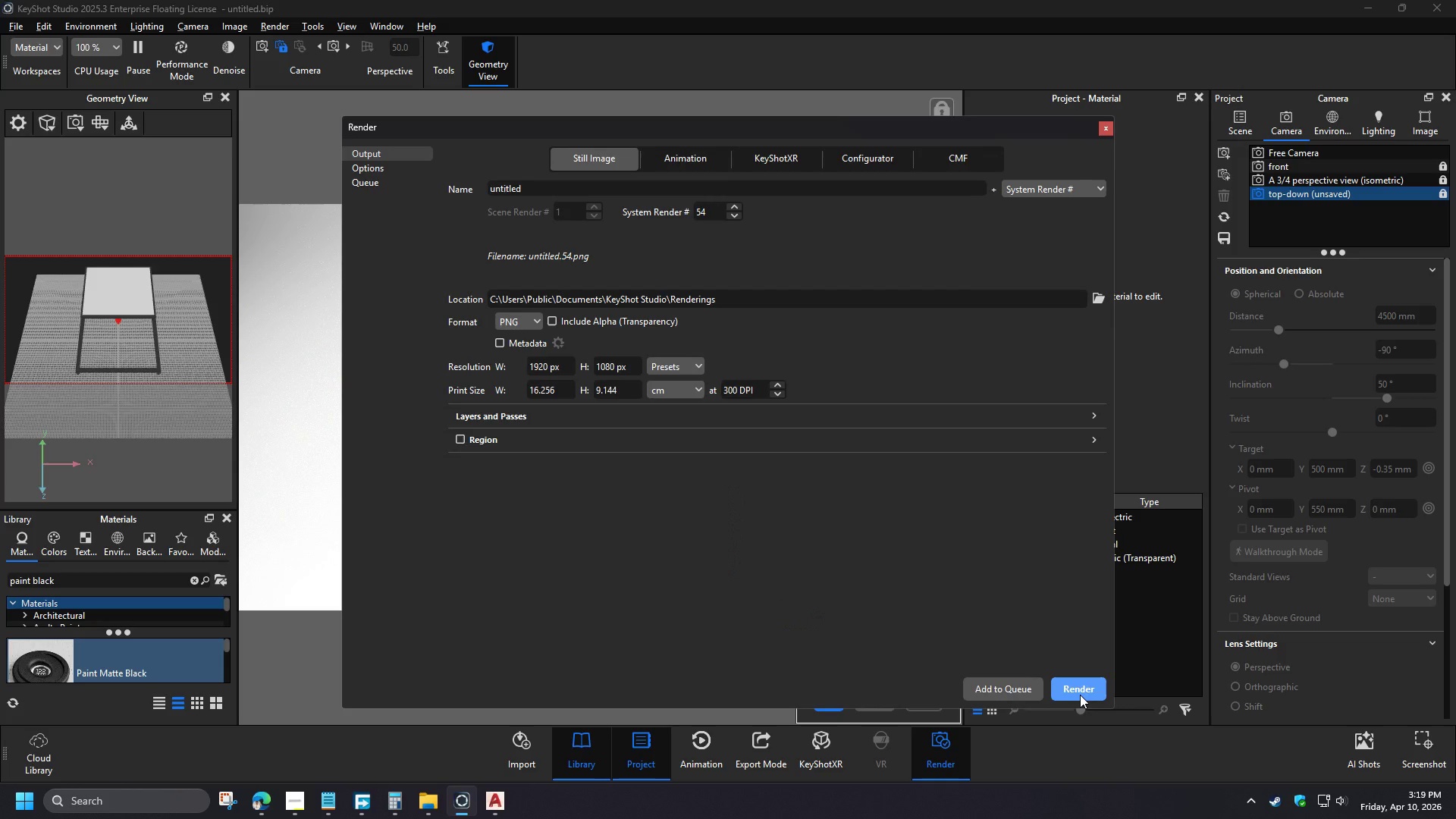 
left_click([946, 750])
 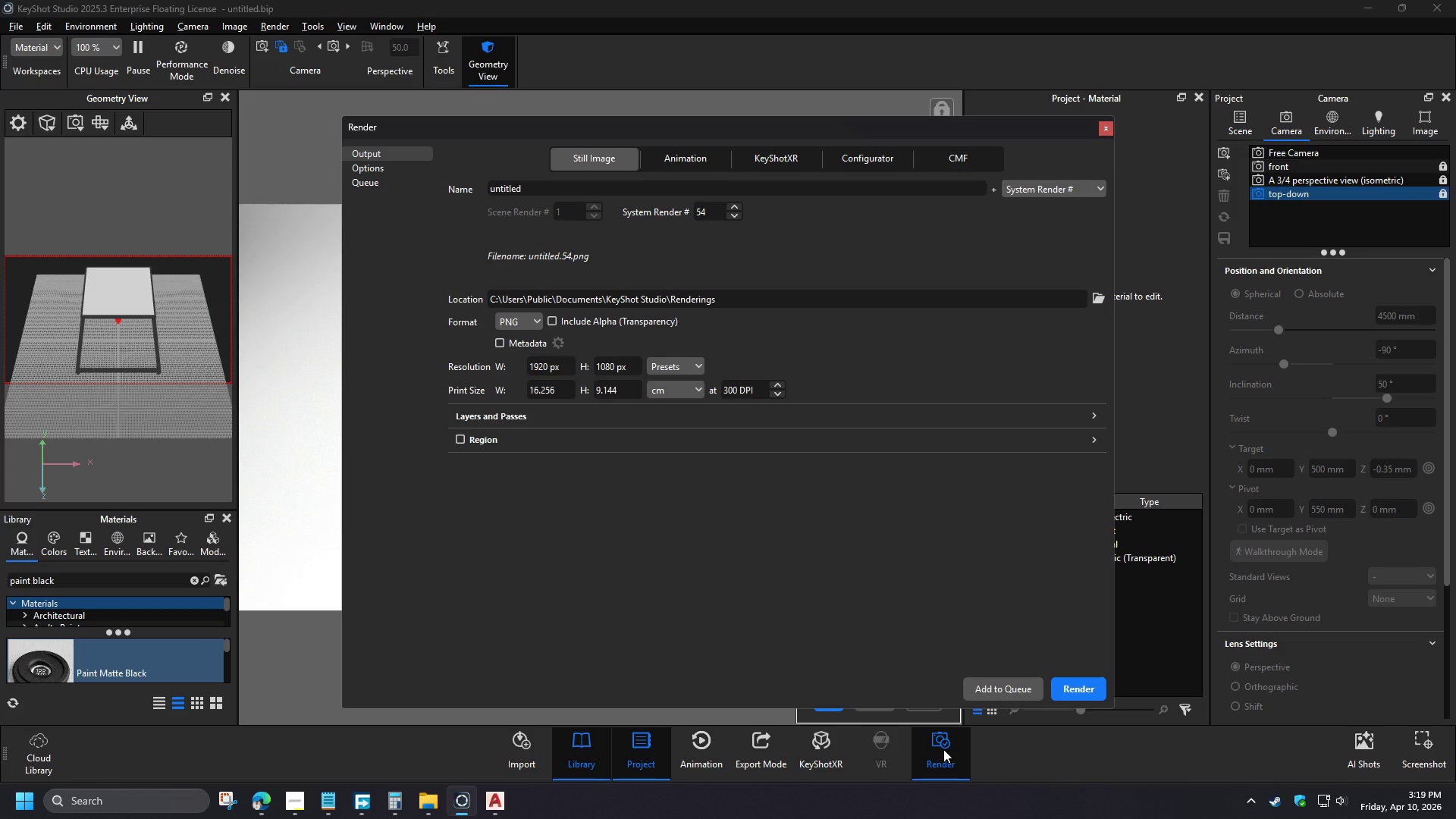 
left_click([1084, 690])
 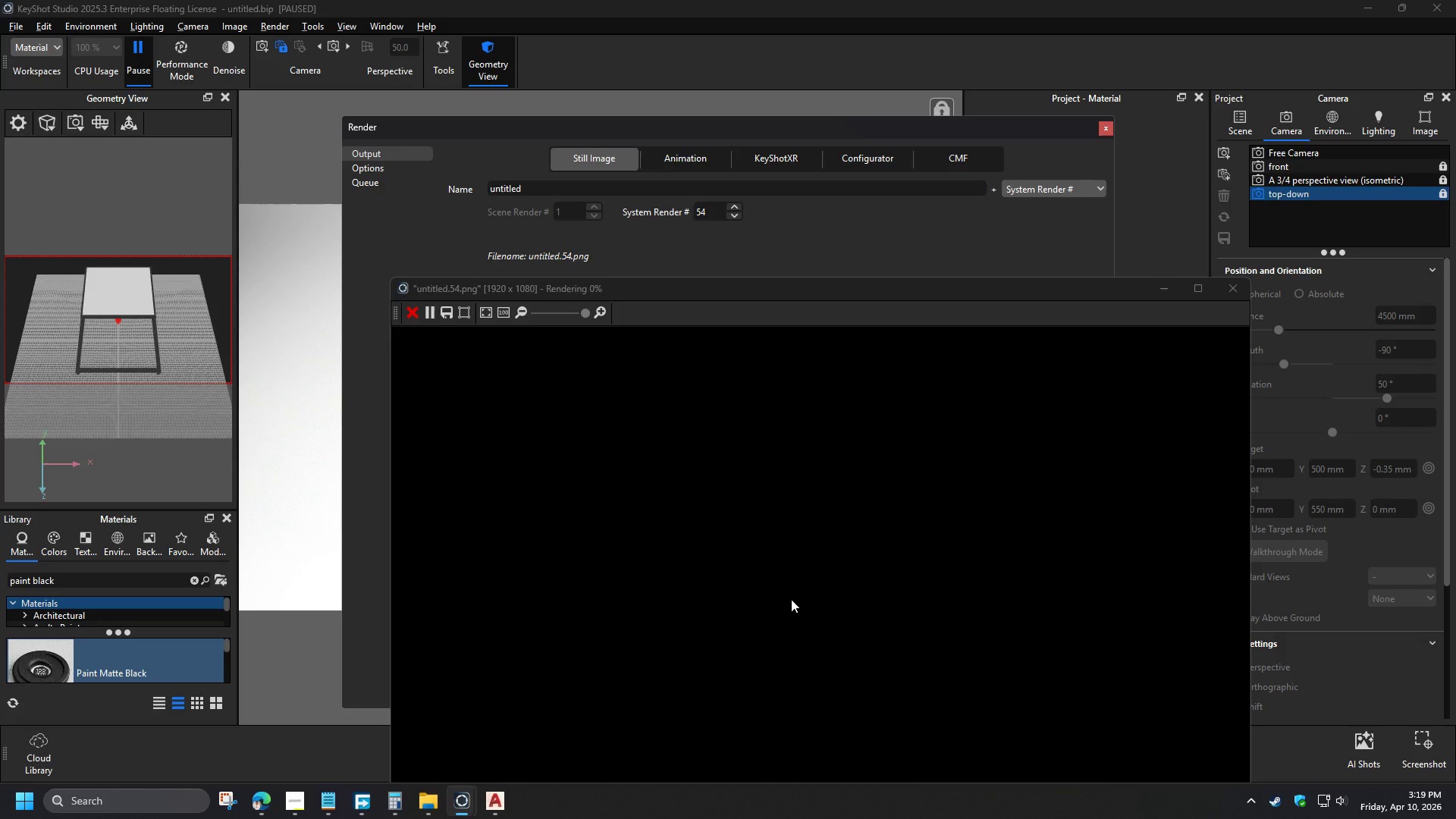 
left_click_drag(start_coordinate=[789, 297], to_coordinate=[681, 209])
 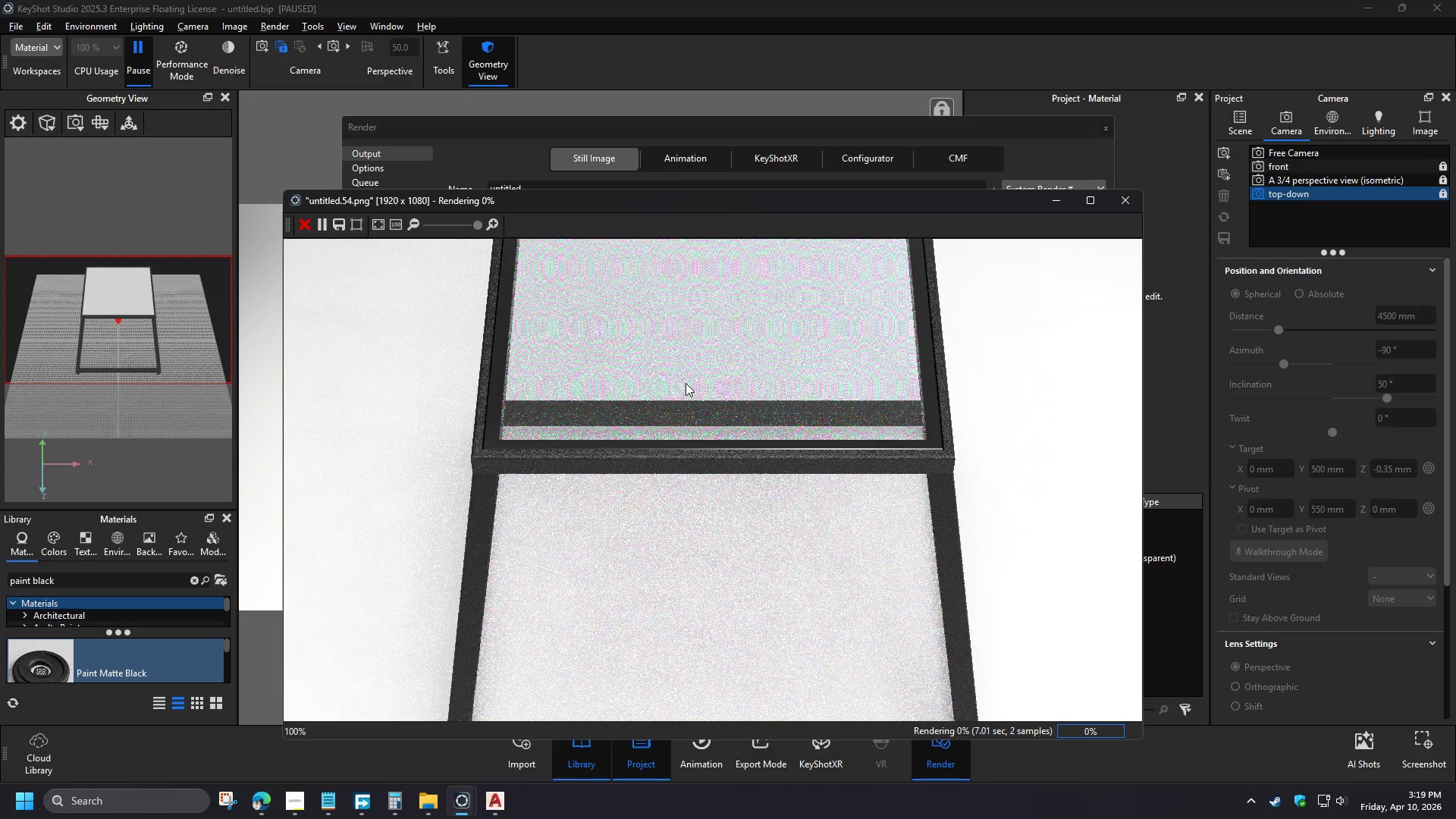 
wait(10.88)
 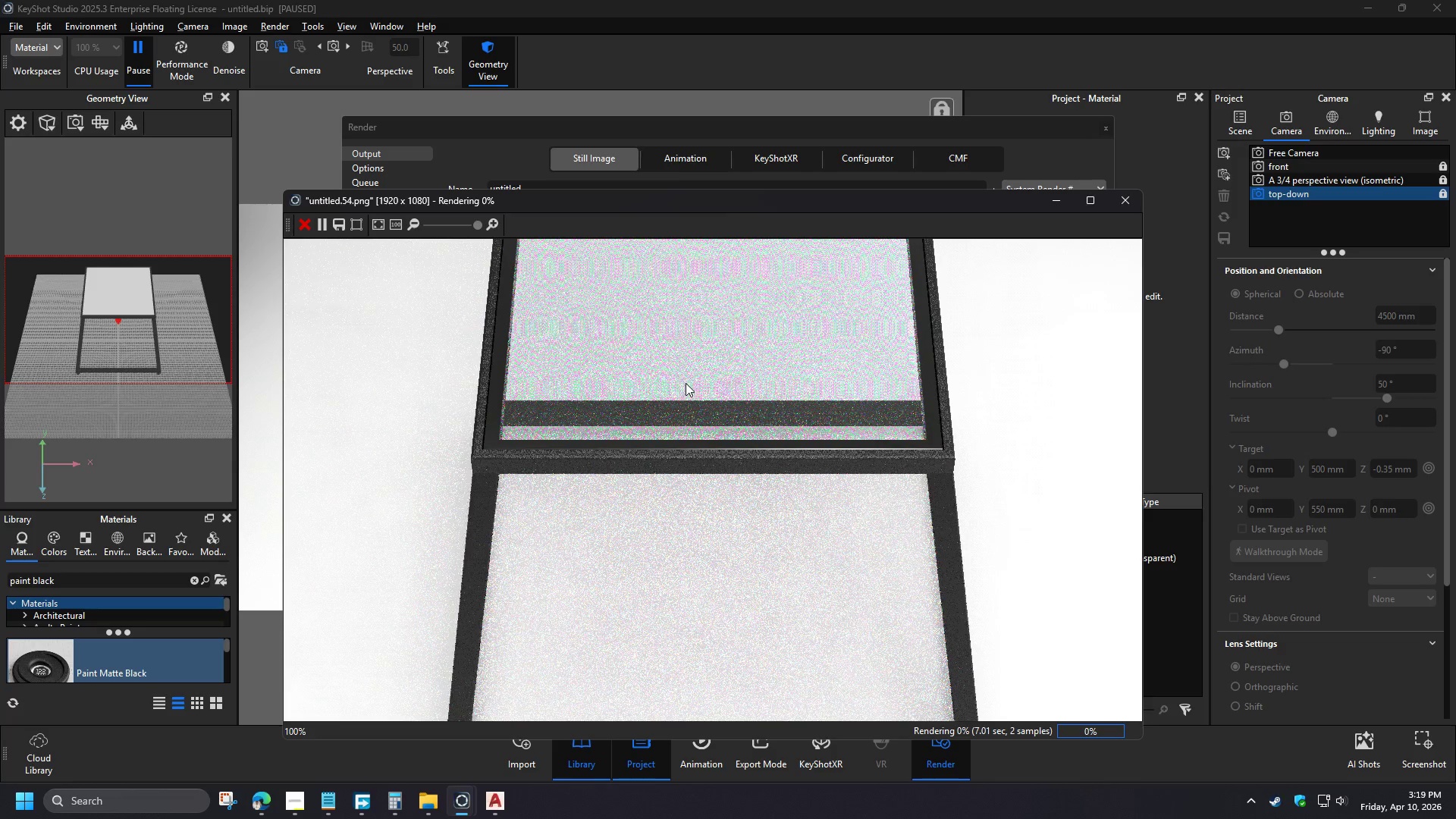 
left_click([380, 226])
 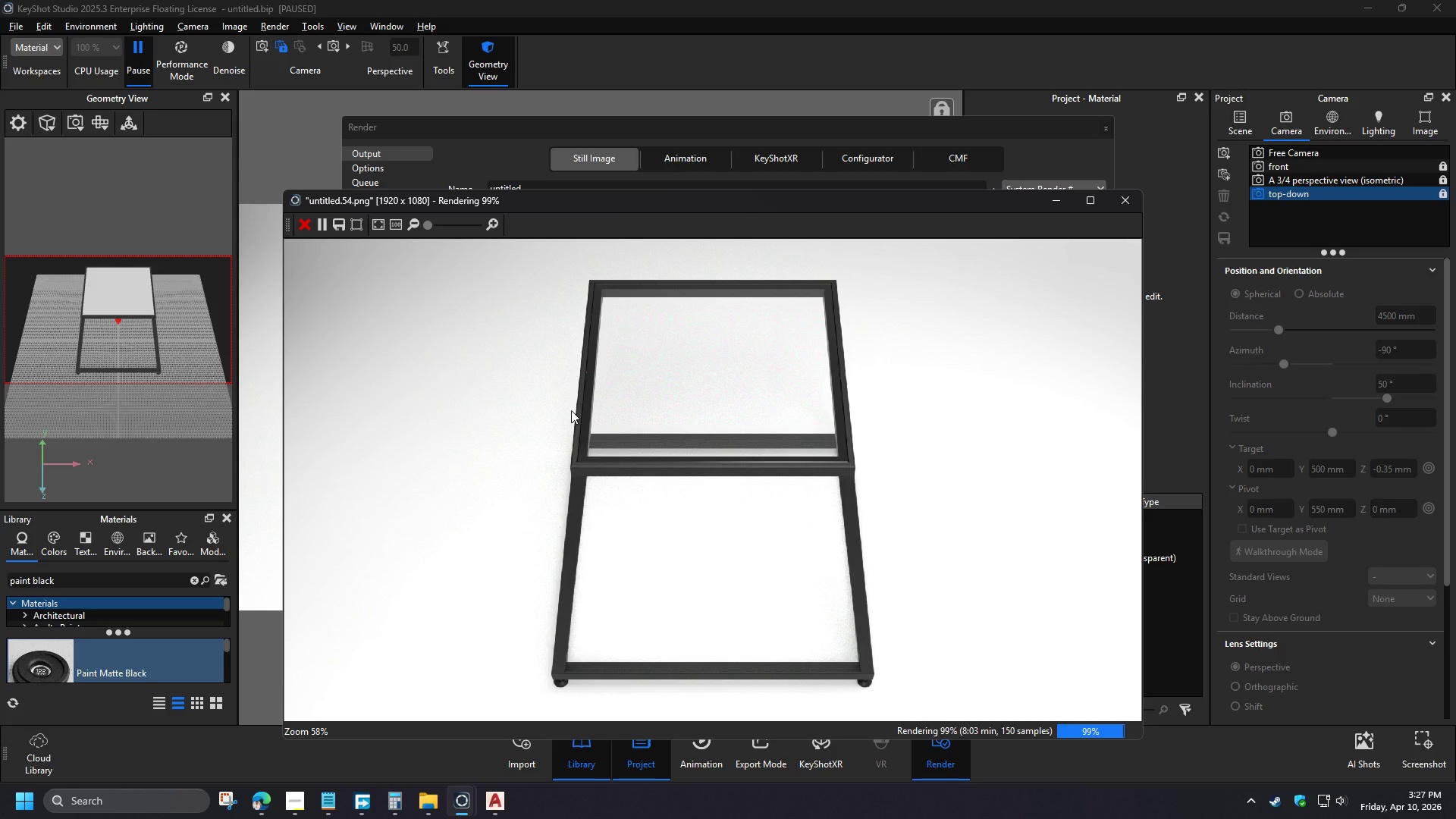 
wait(476.22)
 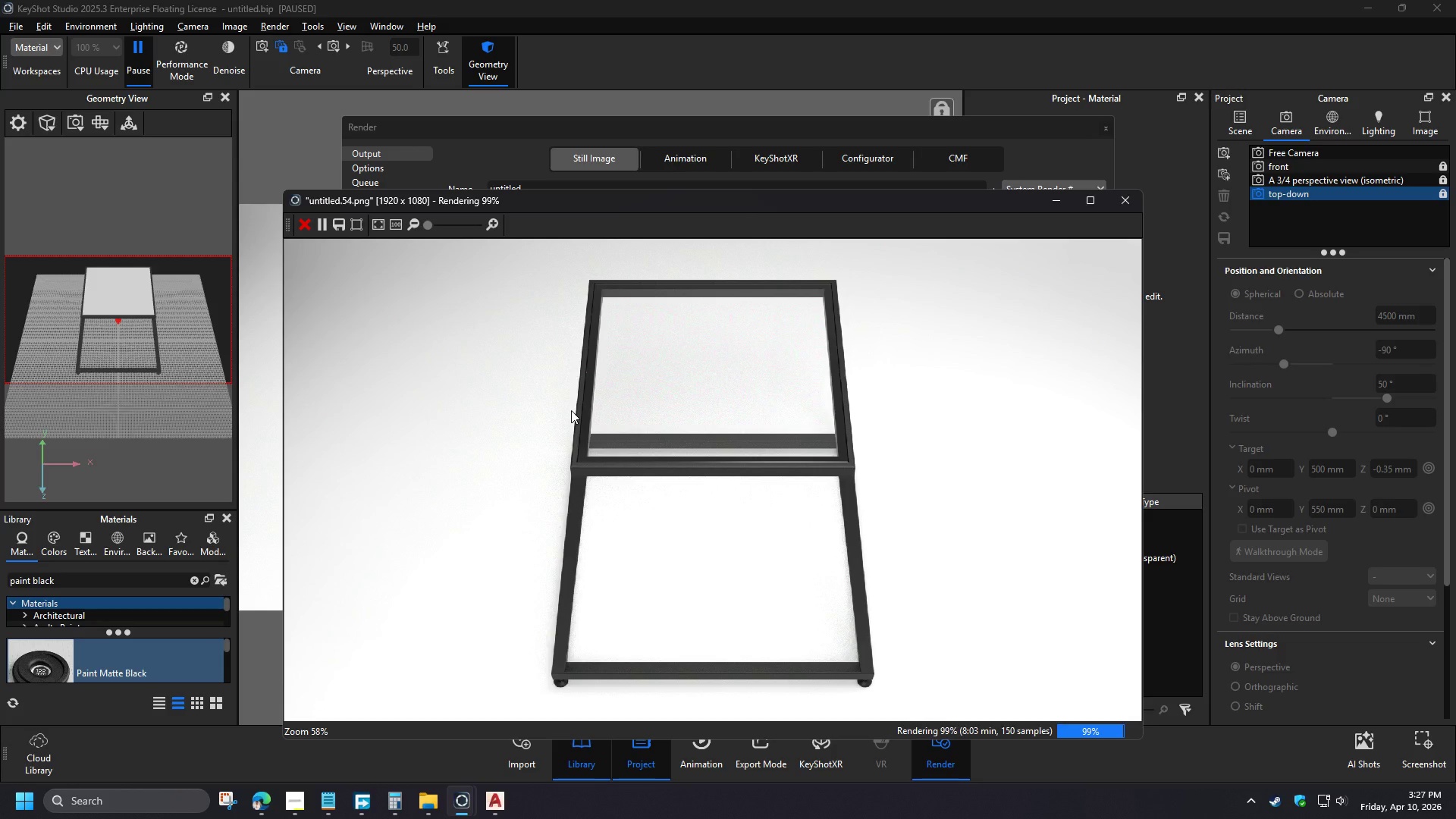 
left_click([306, 228])
 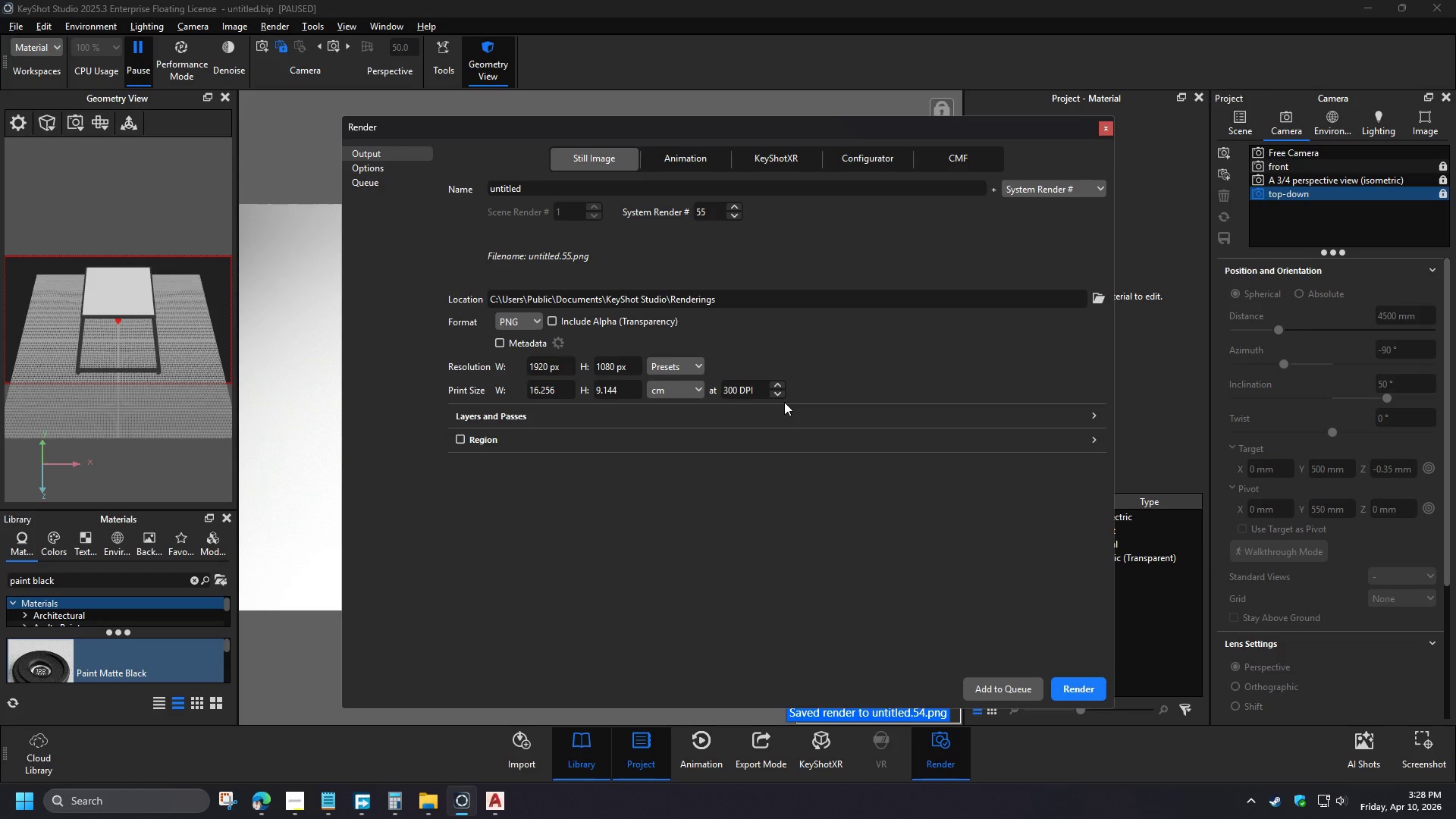 
left_click([1105, 133])
 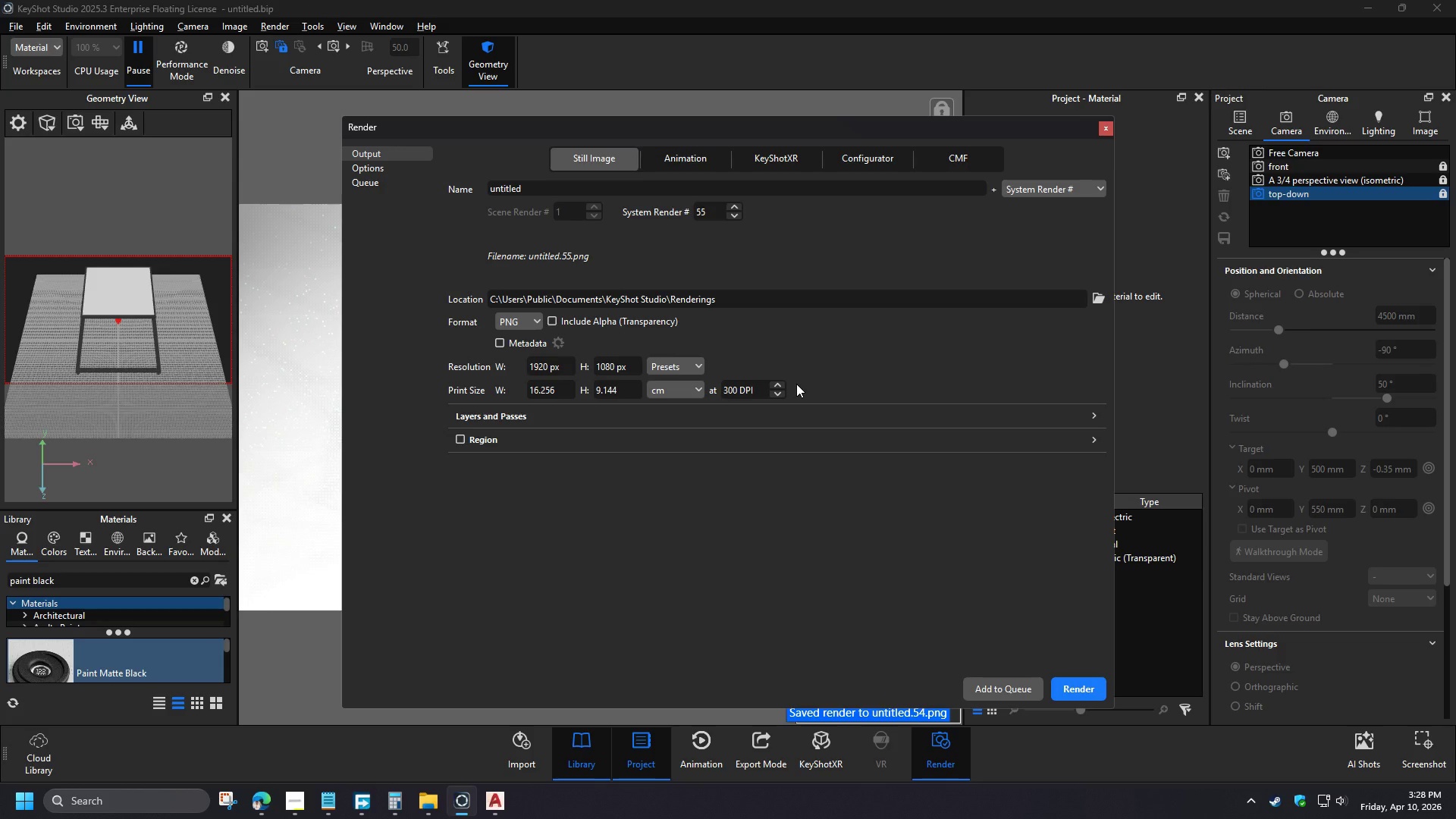 
key(Control+ControlLeft)
 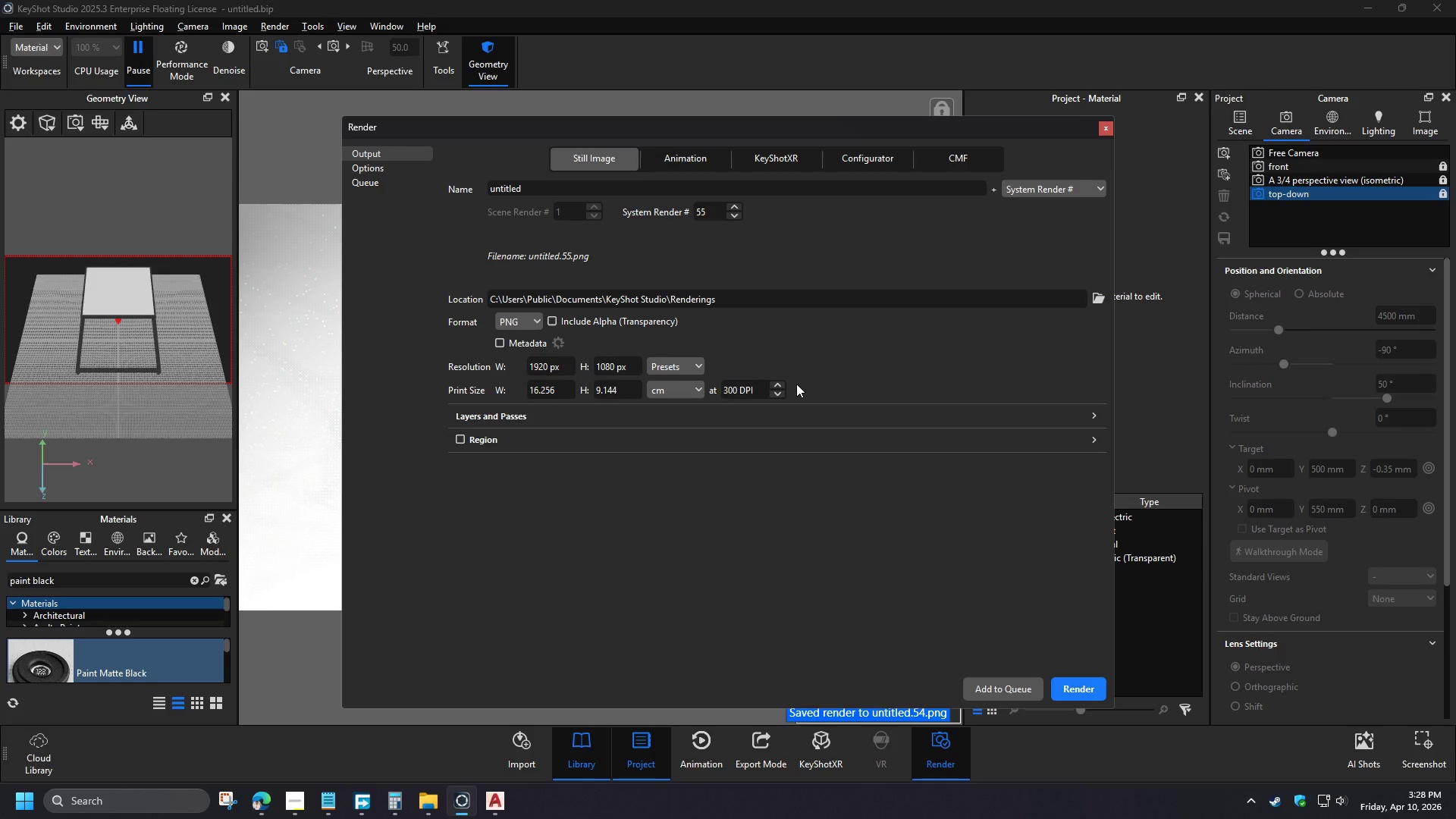 
left_click([827, 700])
 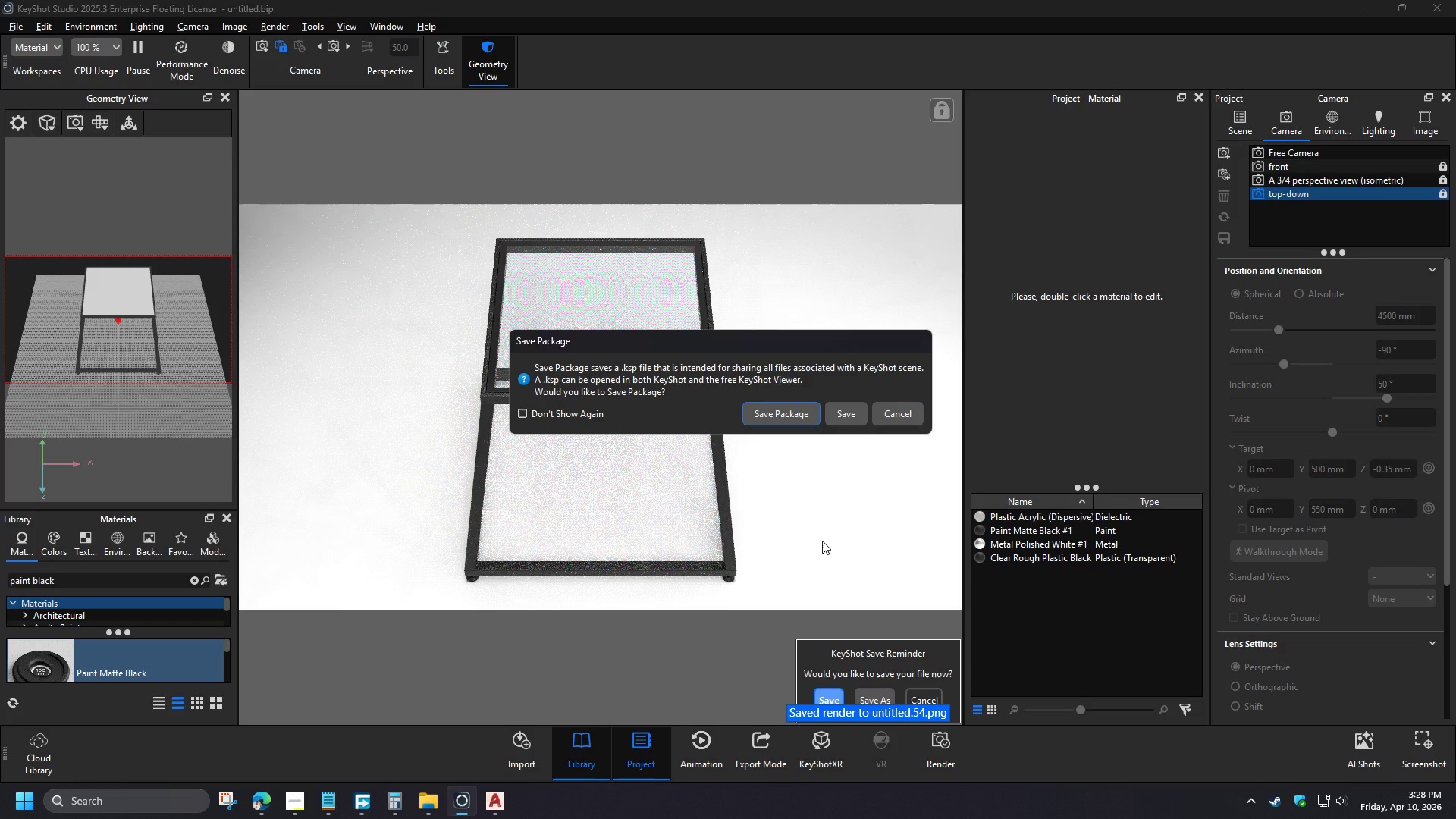 
left_click([793, 410])
 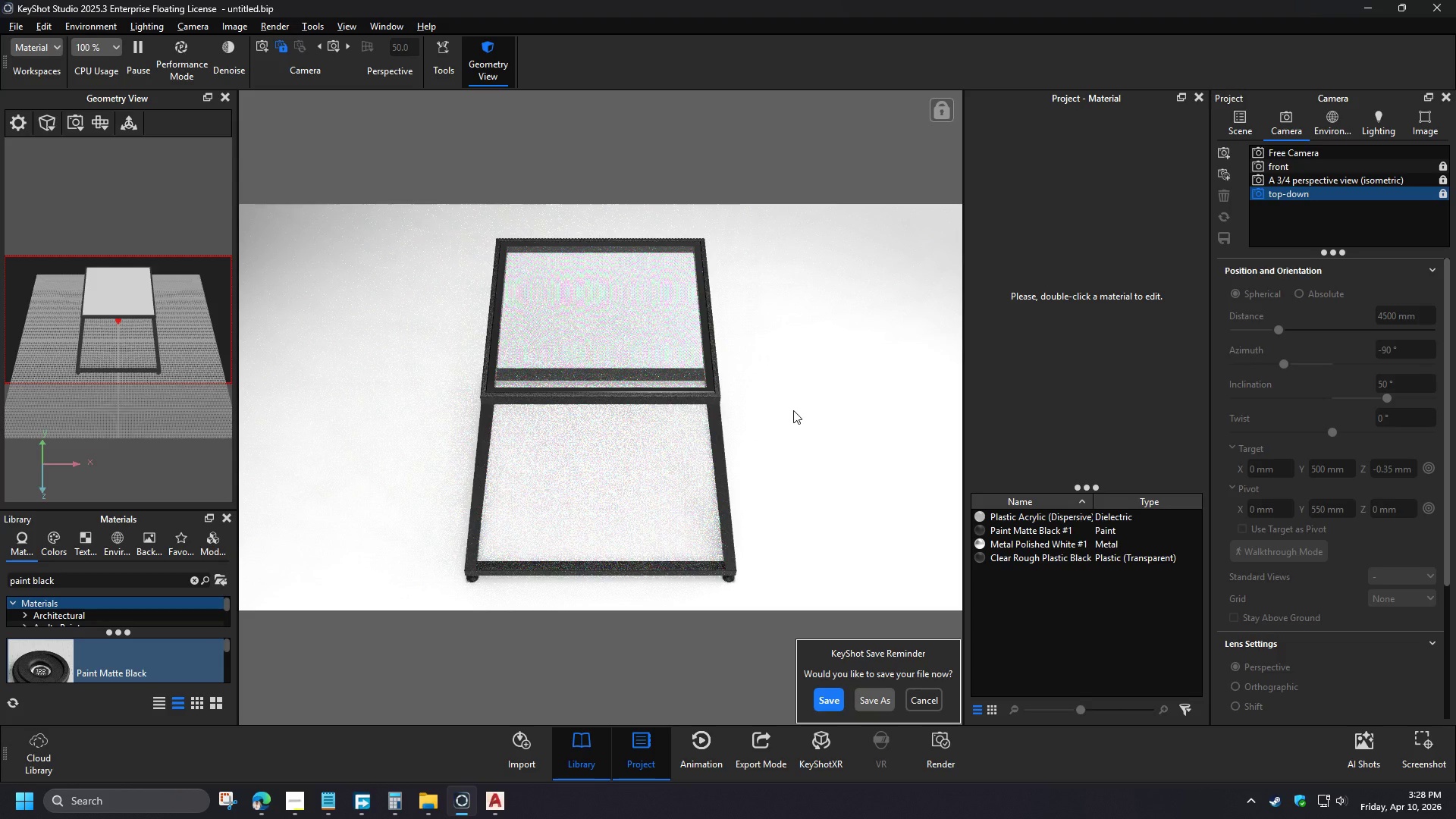 
left_click([168, 60])
 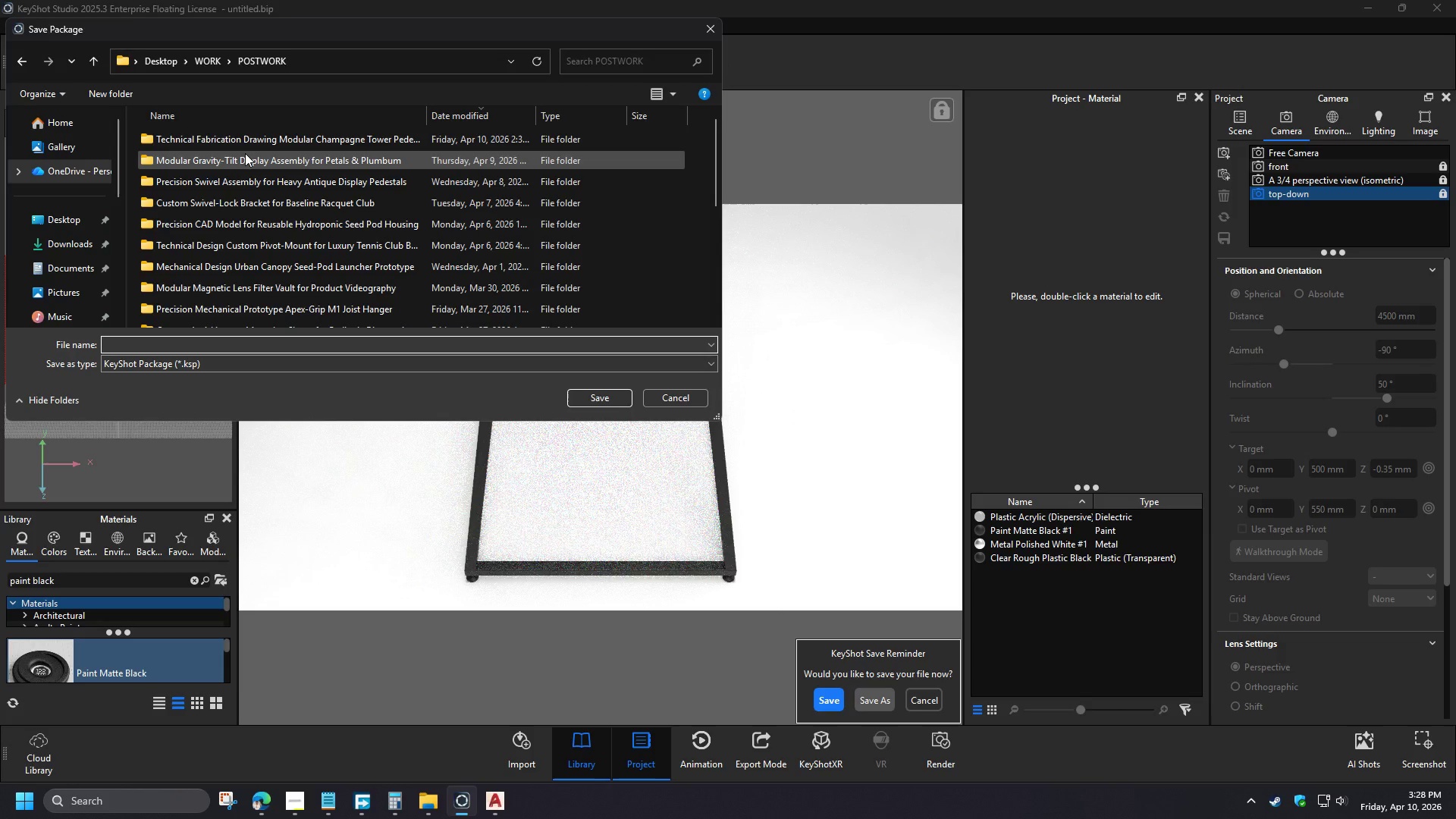 
double_click([240, 142])
 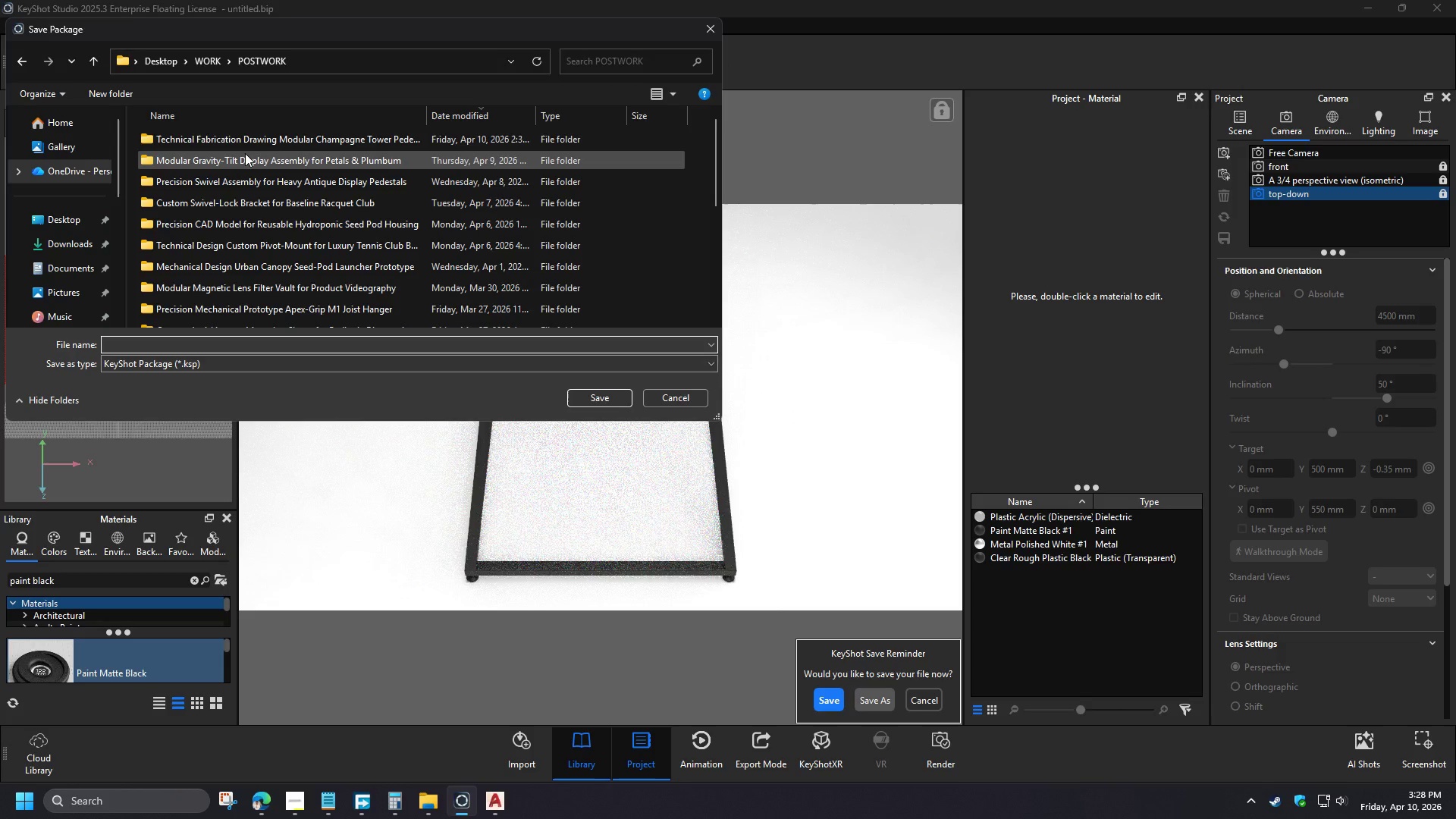 
left_click([237, 345])
 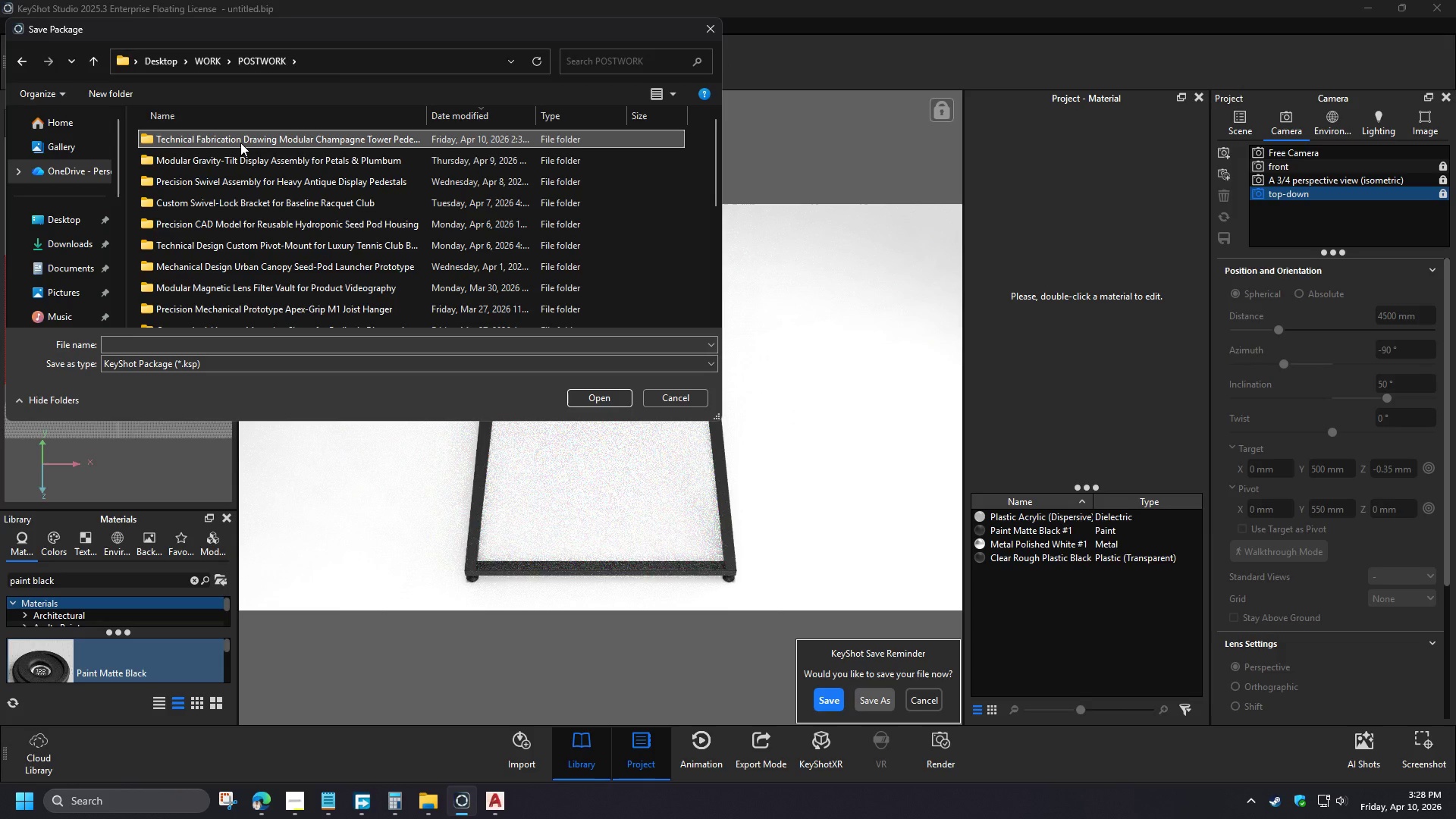 
type(KEYSHOIT)
key(Backspace)
key(Backspace)
type(T)
 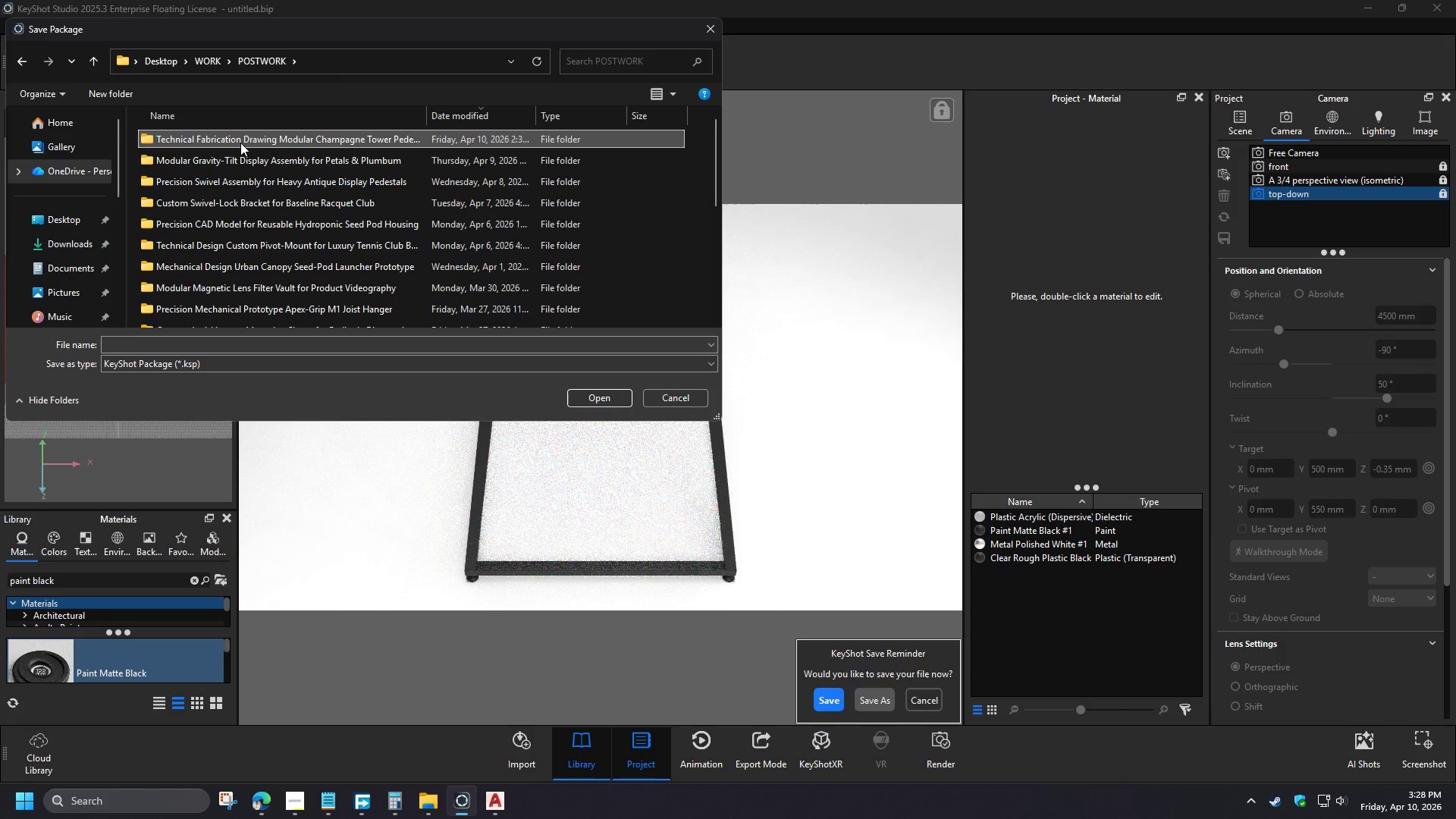 
key(Enter)
 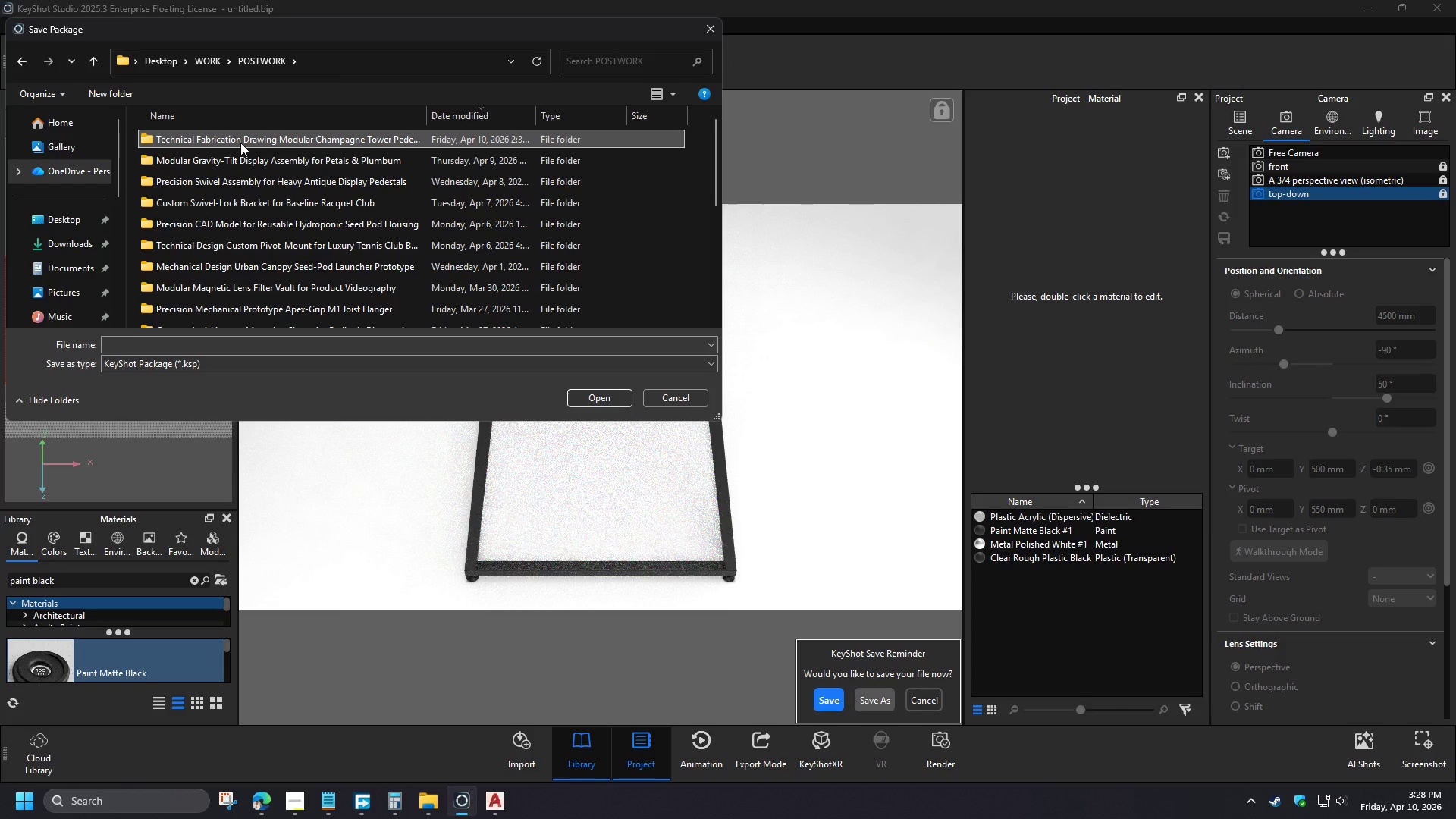 